 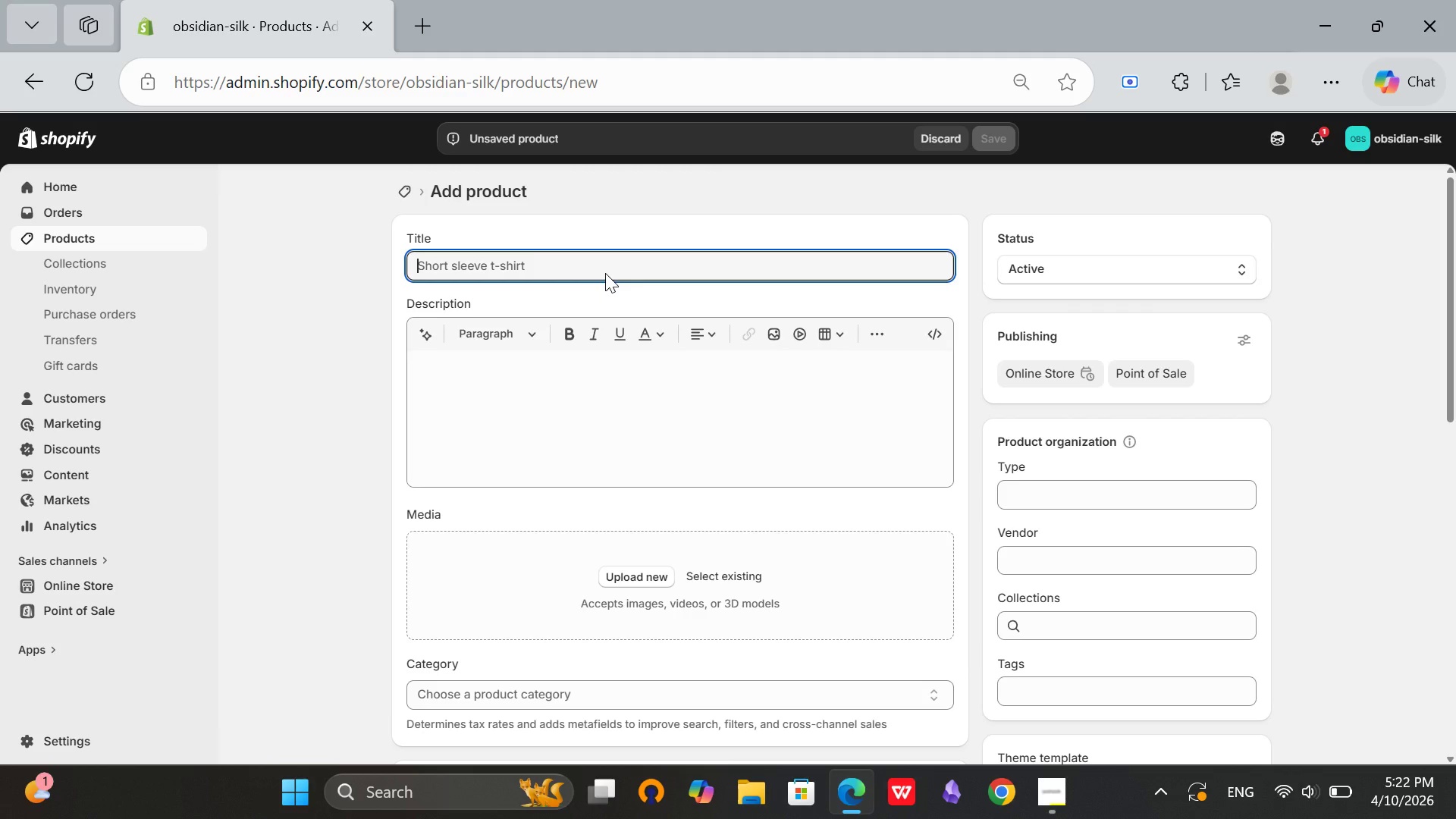 
left_click([605, 273])
 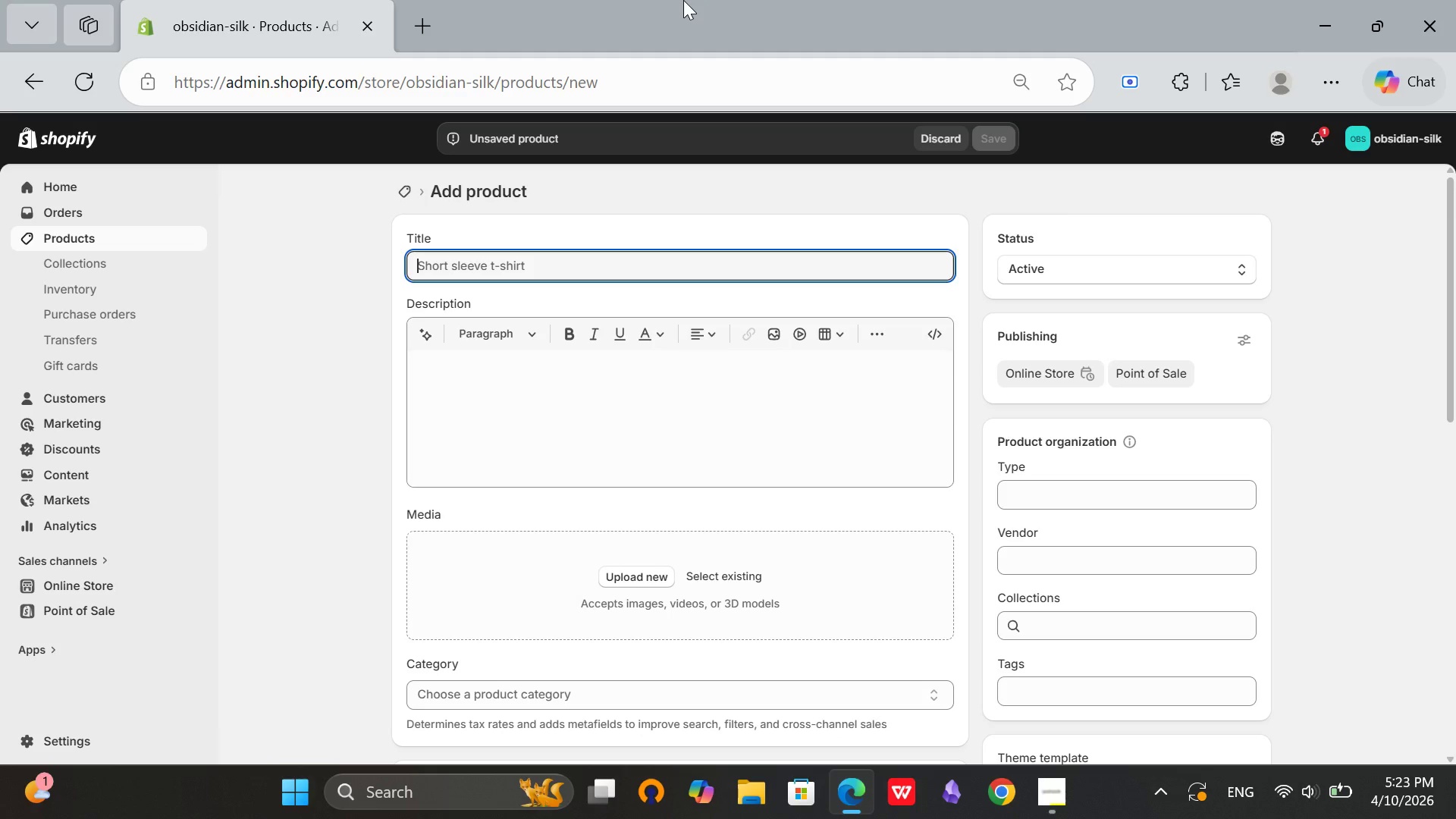 
wait(89.55)
 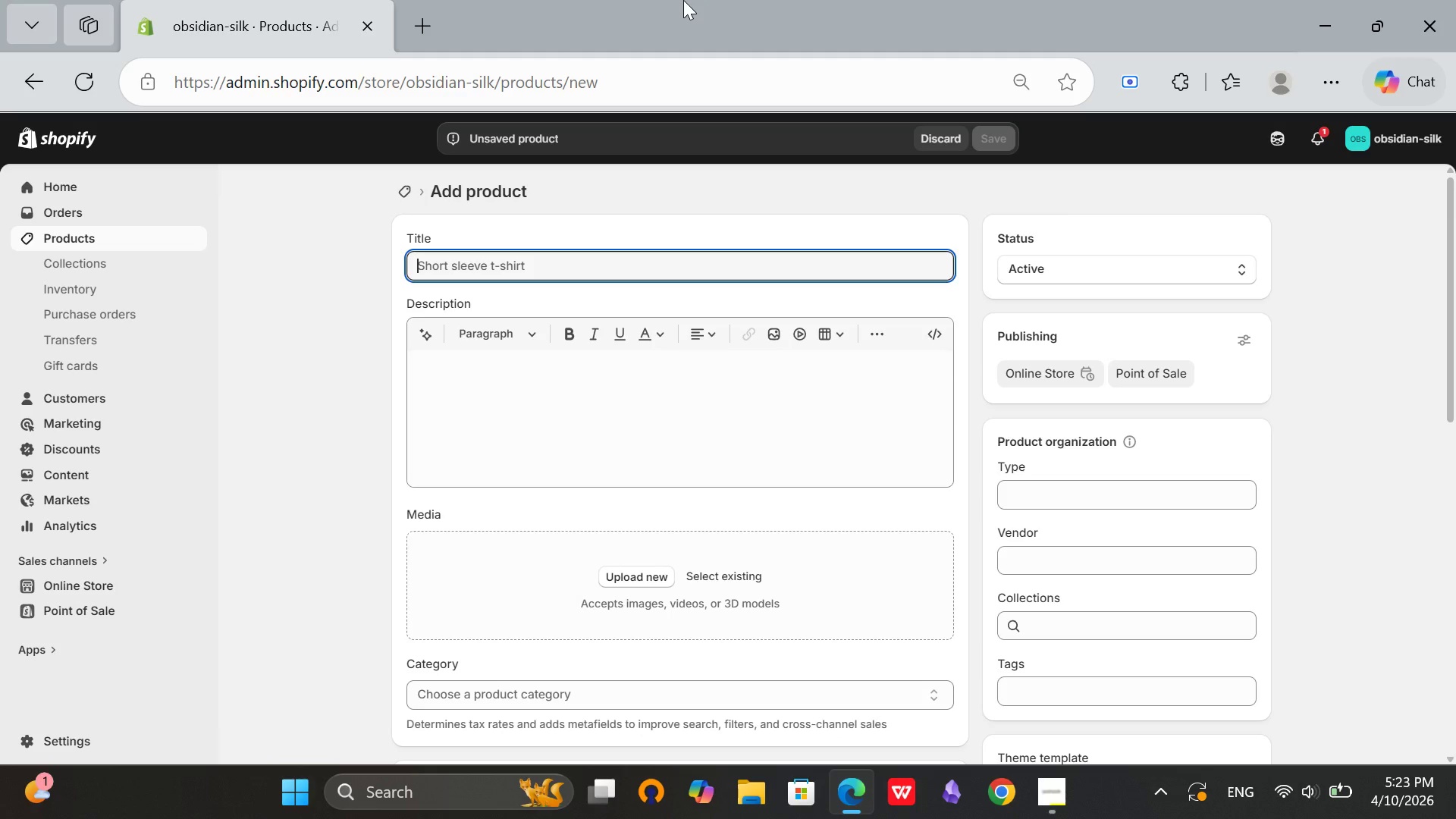 
type(The Ash Frost - Cool BRO)
key(Backspace)
key(Backspace)
type(rown Lace Front Wig)
 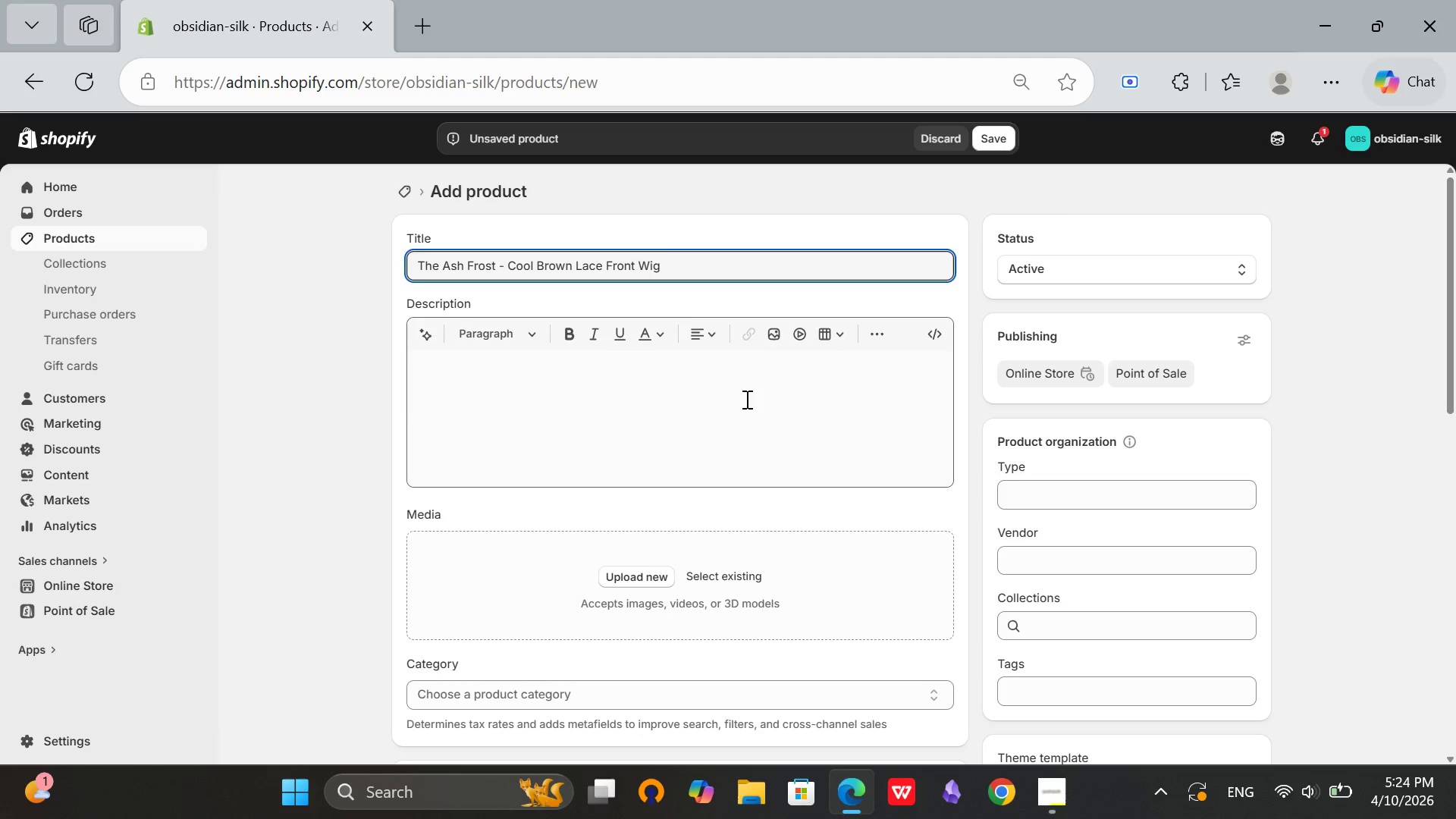 
scroll: coordinate [754, 415], scroll_direction: down, amount: 1.0
 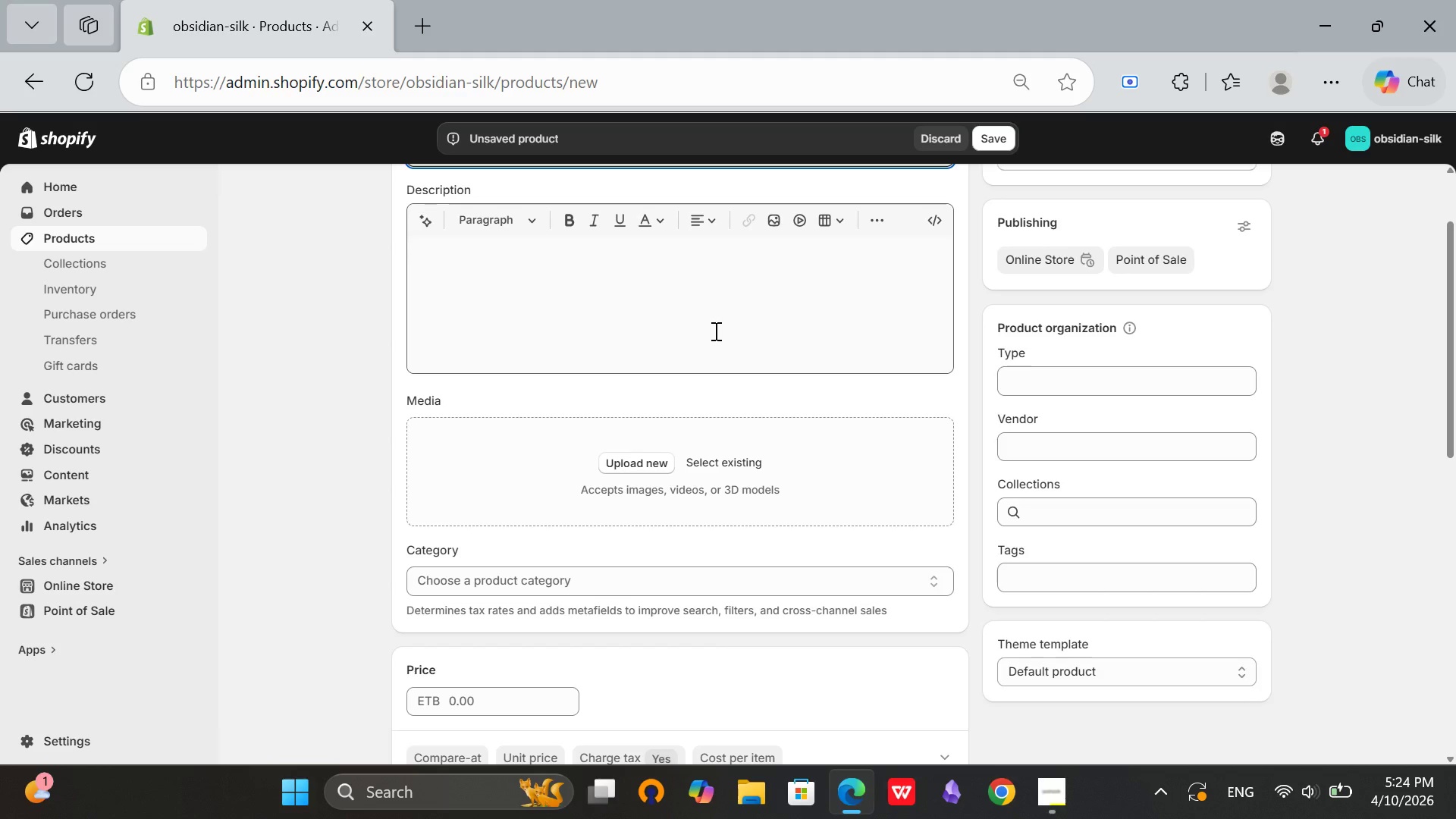 
scroll: coordinate [653, 398], scroll_direction: up, amount: 3.0
 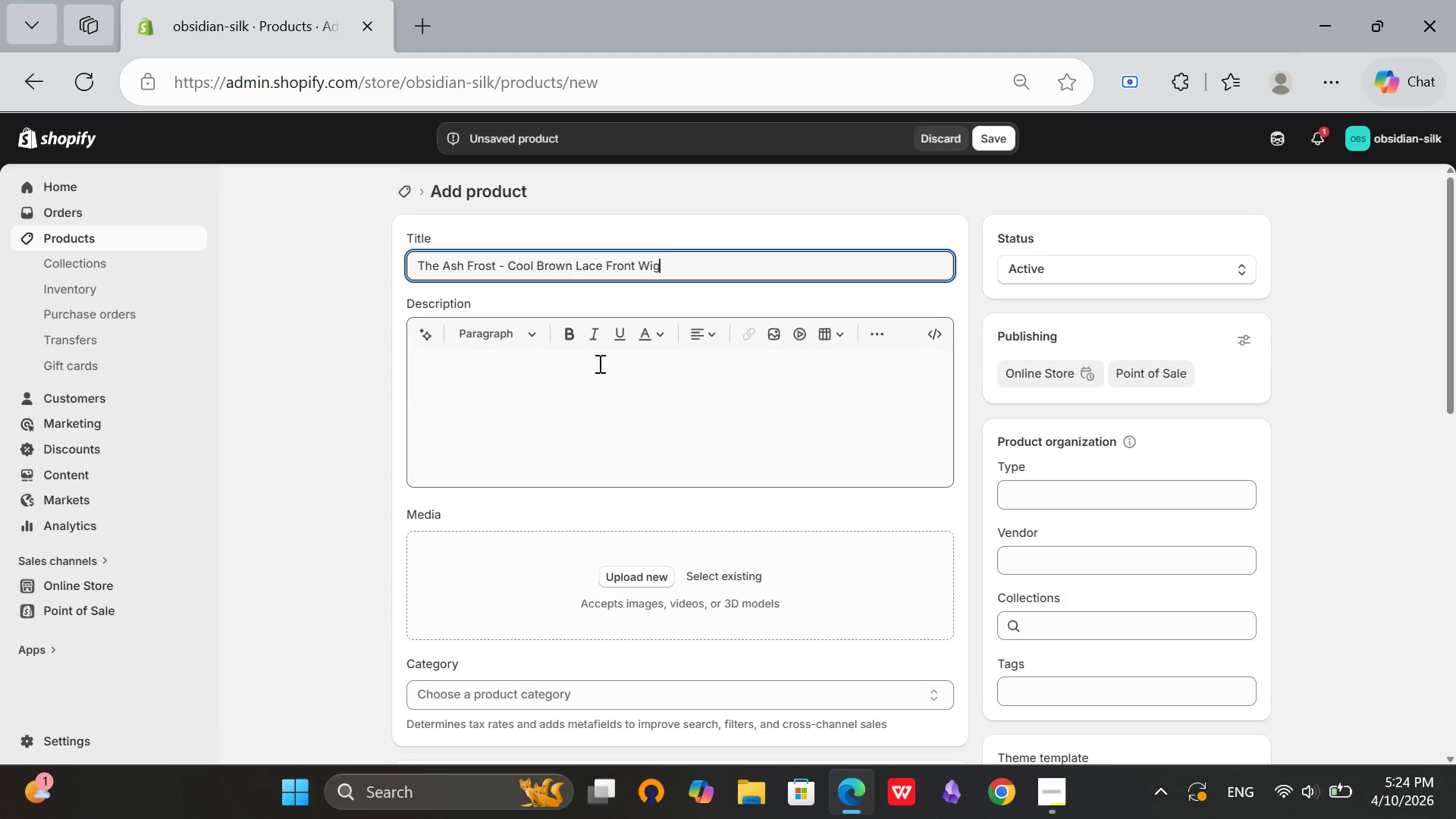 
scroll: coordinate [599, 363], scroll_direction: down, amount: 3.0
 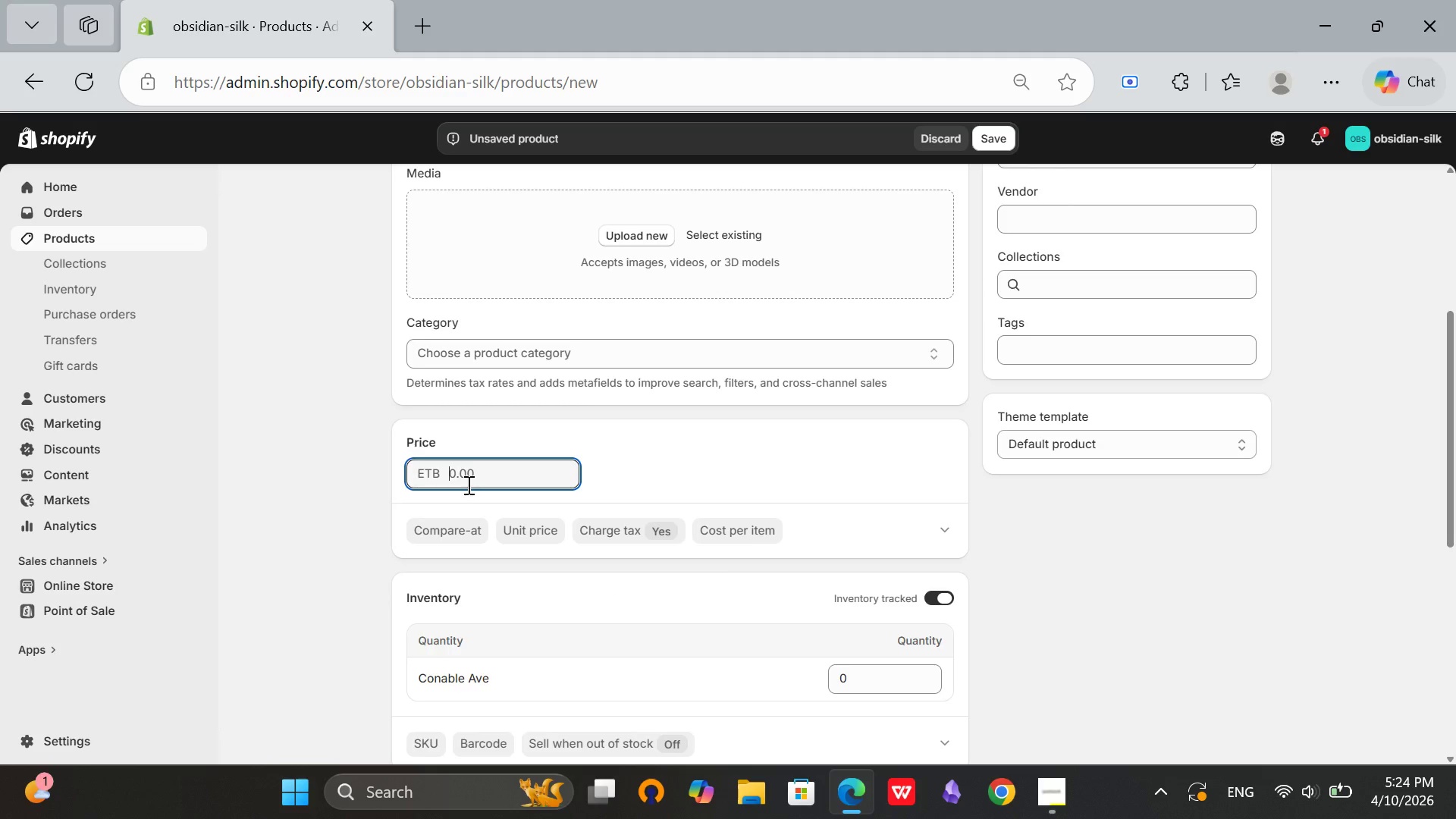 
left_click([467, 485])
 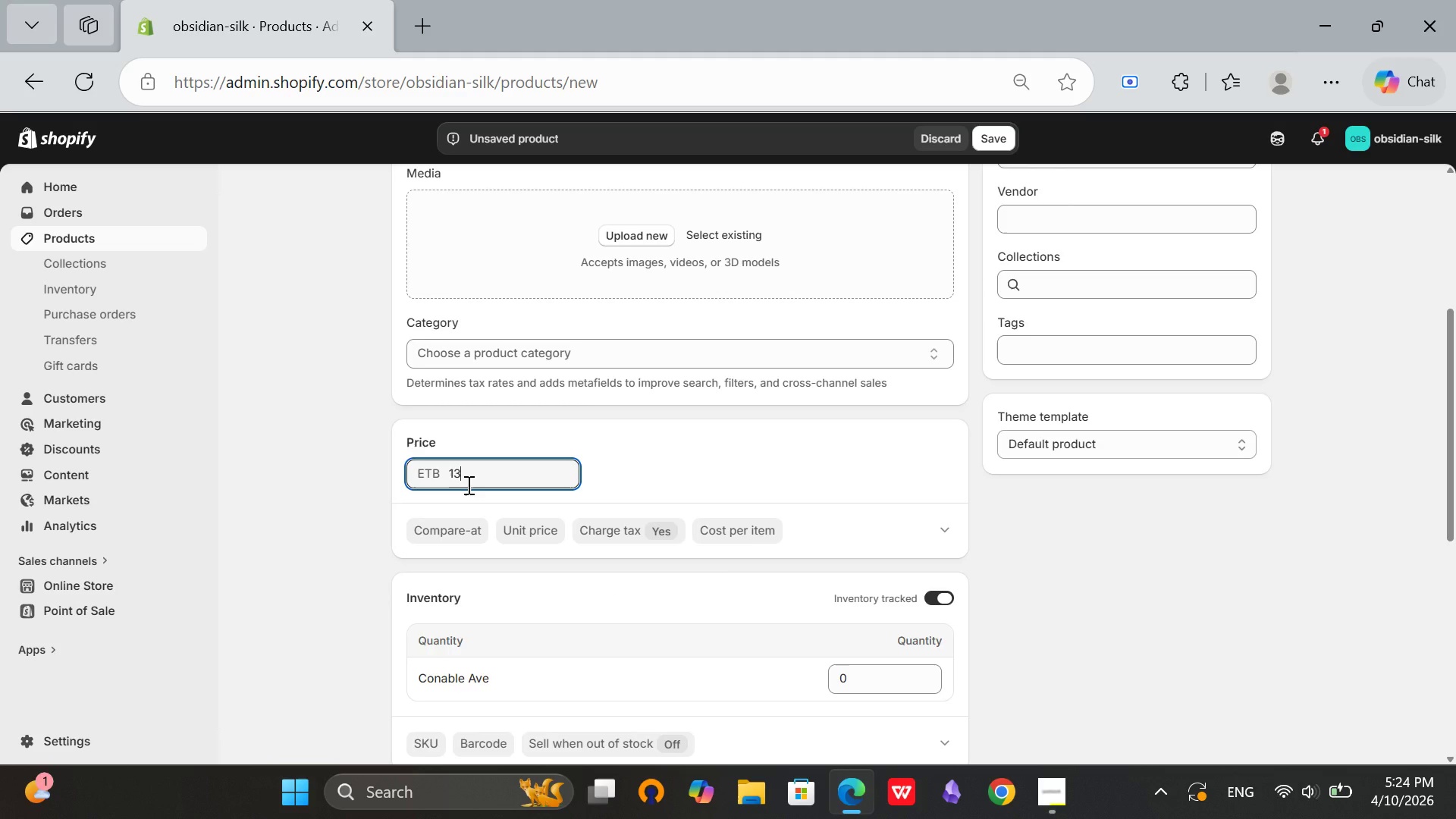 
type(1300)
 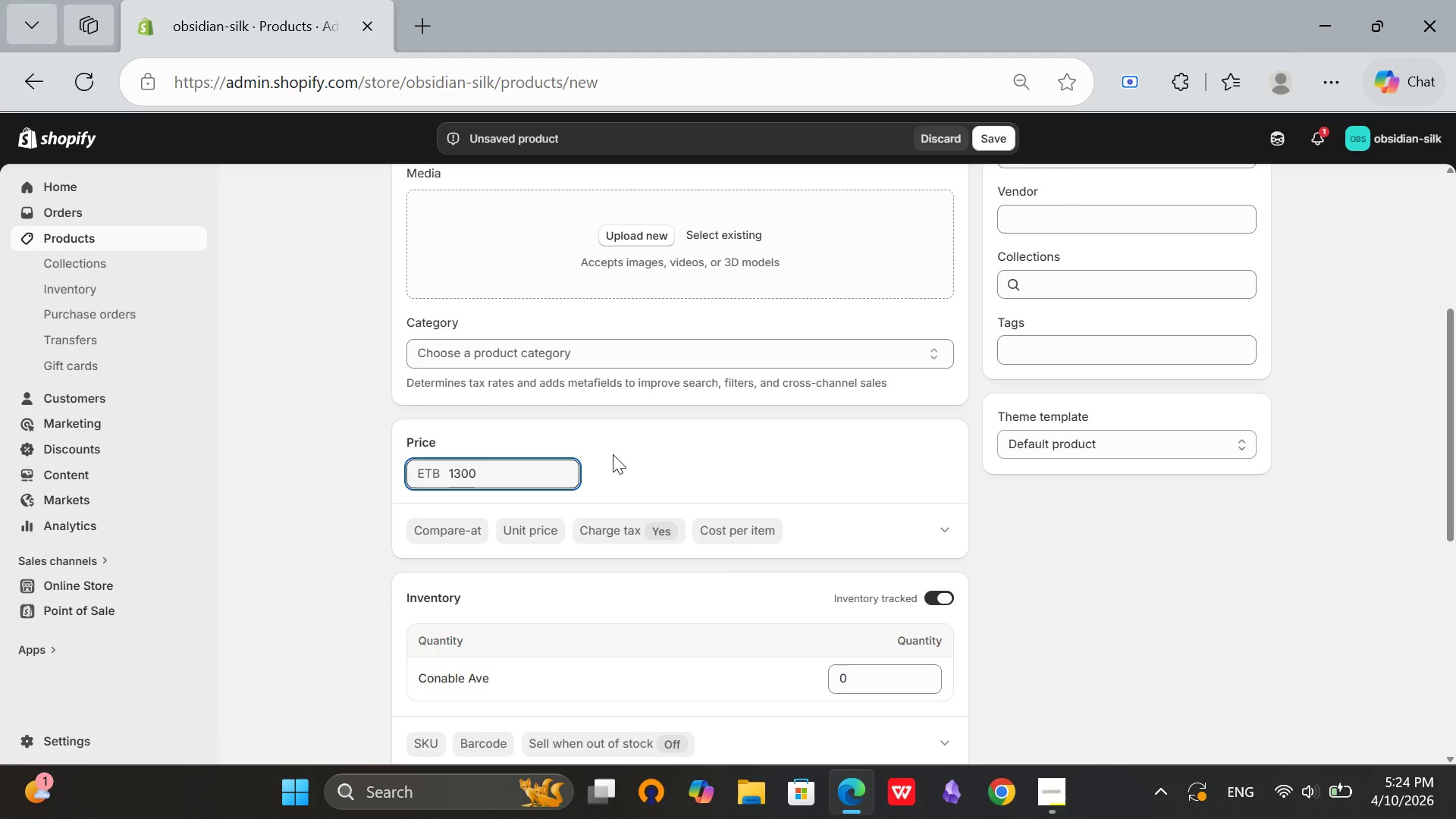 
left_click([613, 454])
 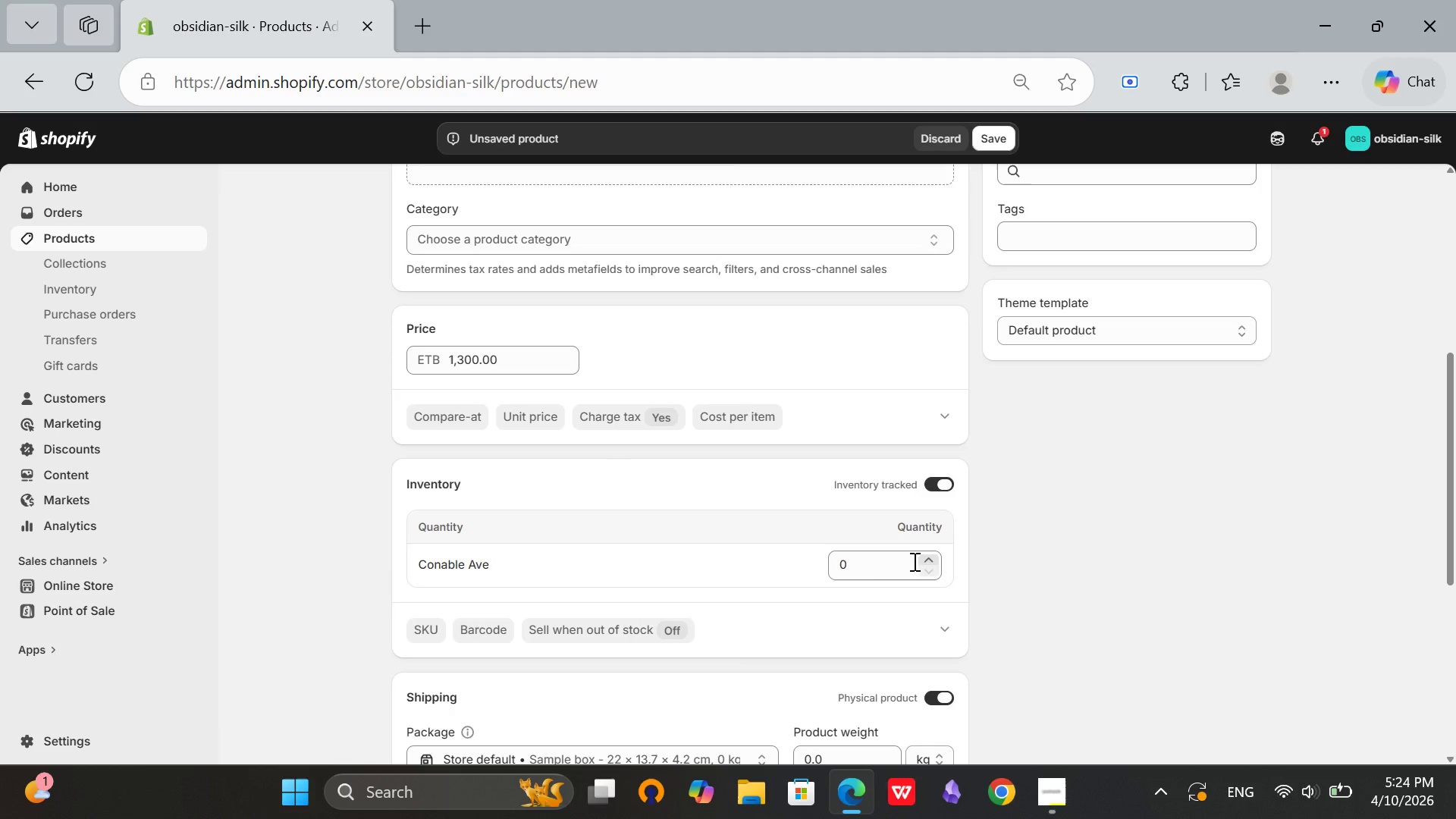 
scroll: coordinate [607, 447], scroll_direction: down, amount: 1.0
 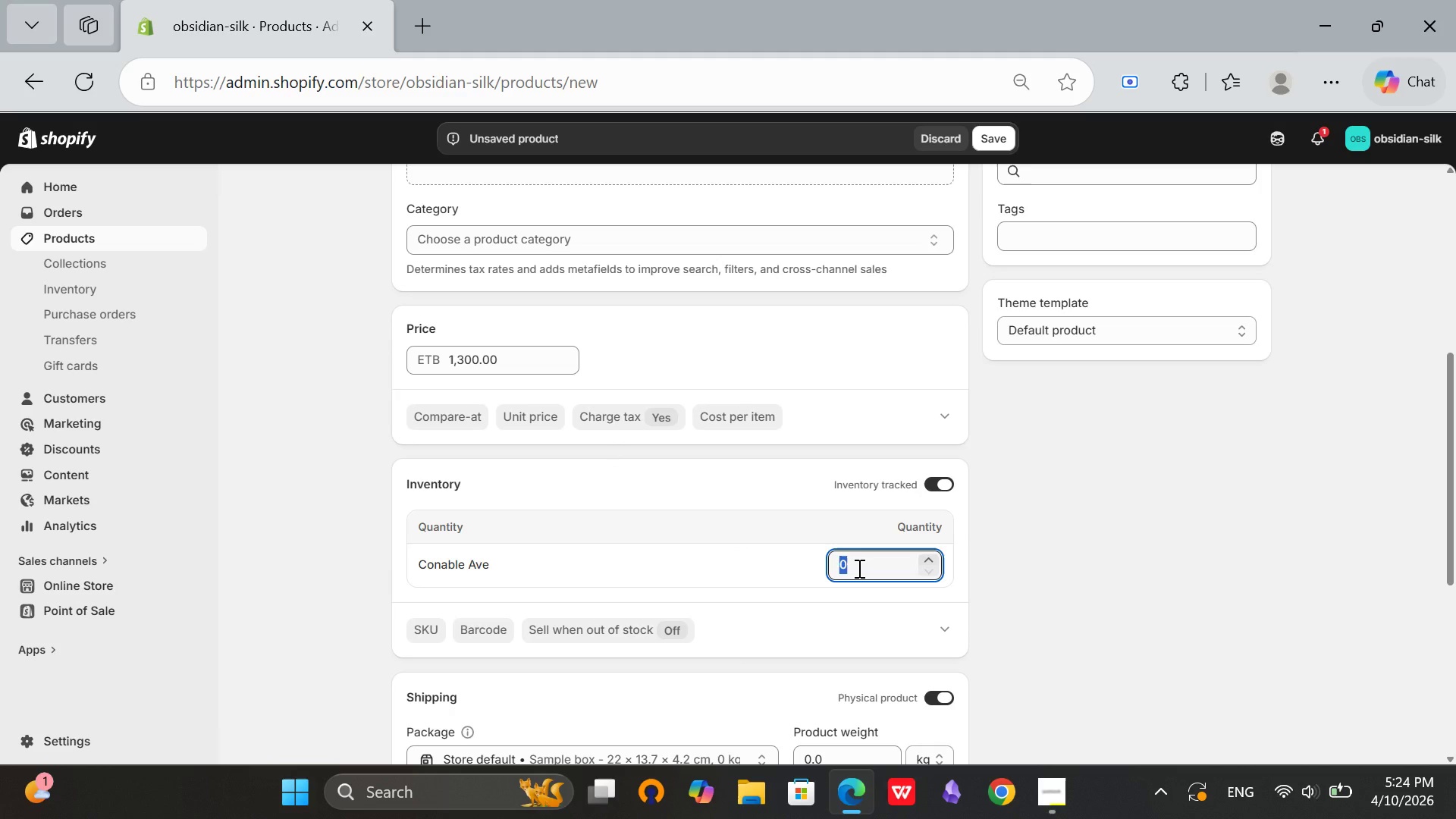 
left_click([858, 568])
 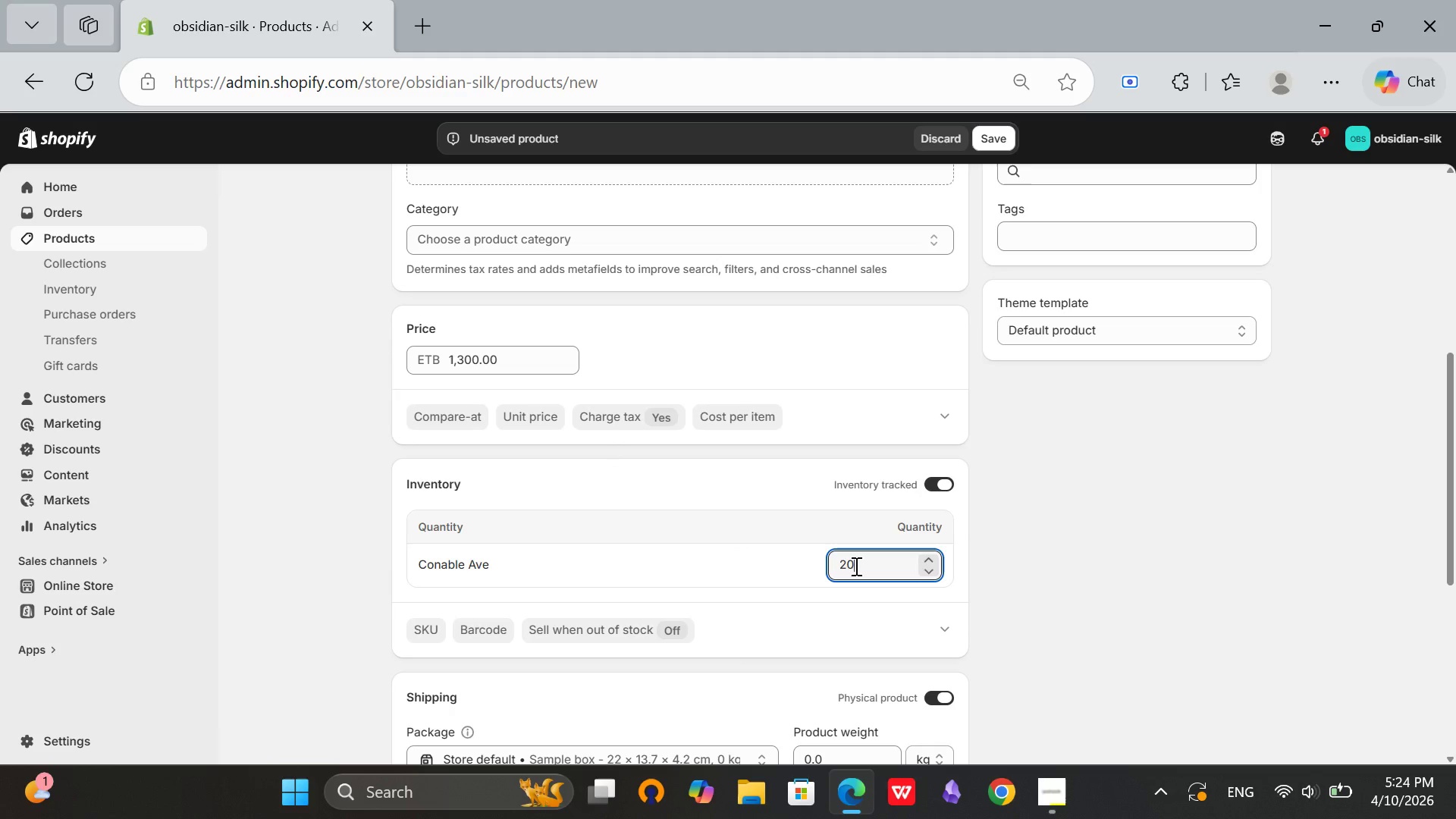 
type(20)
 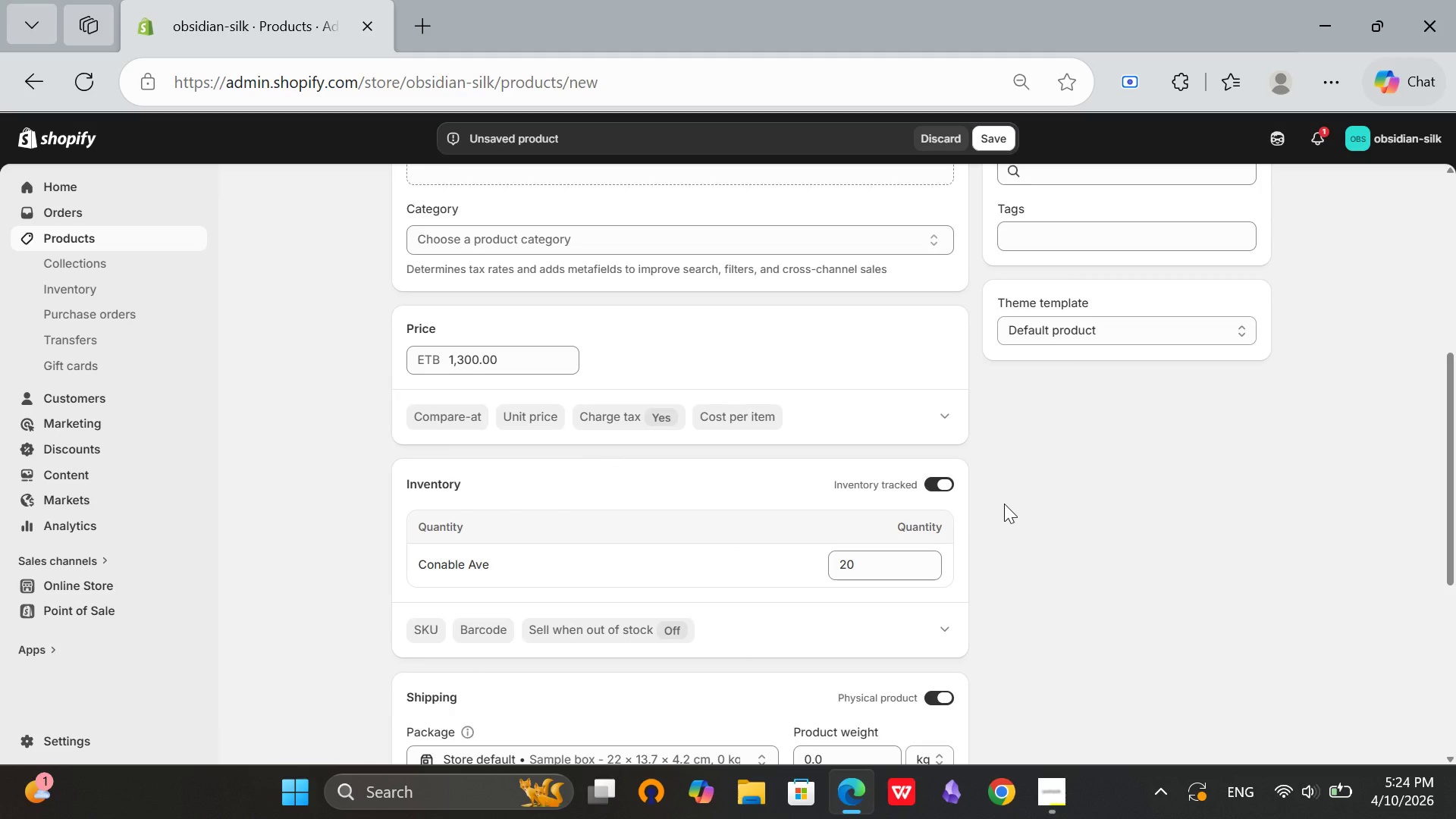 
left_click([1004, 504])
 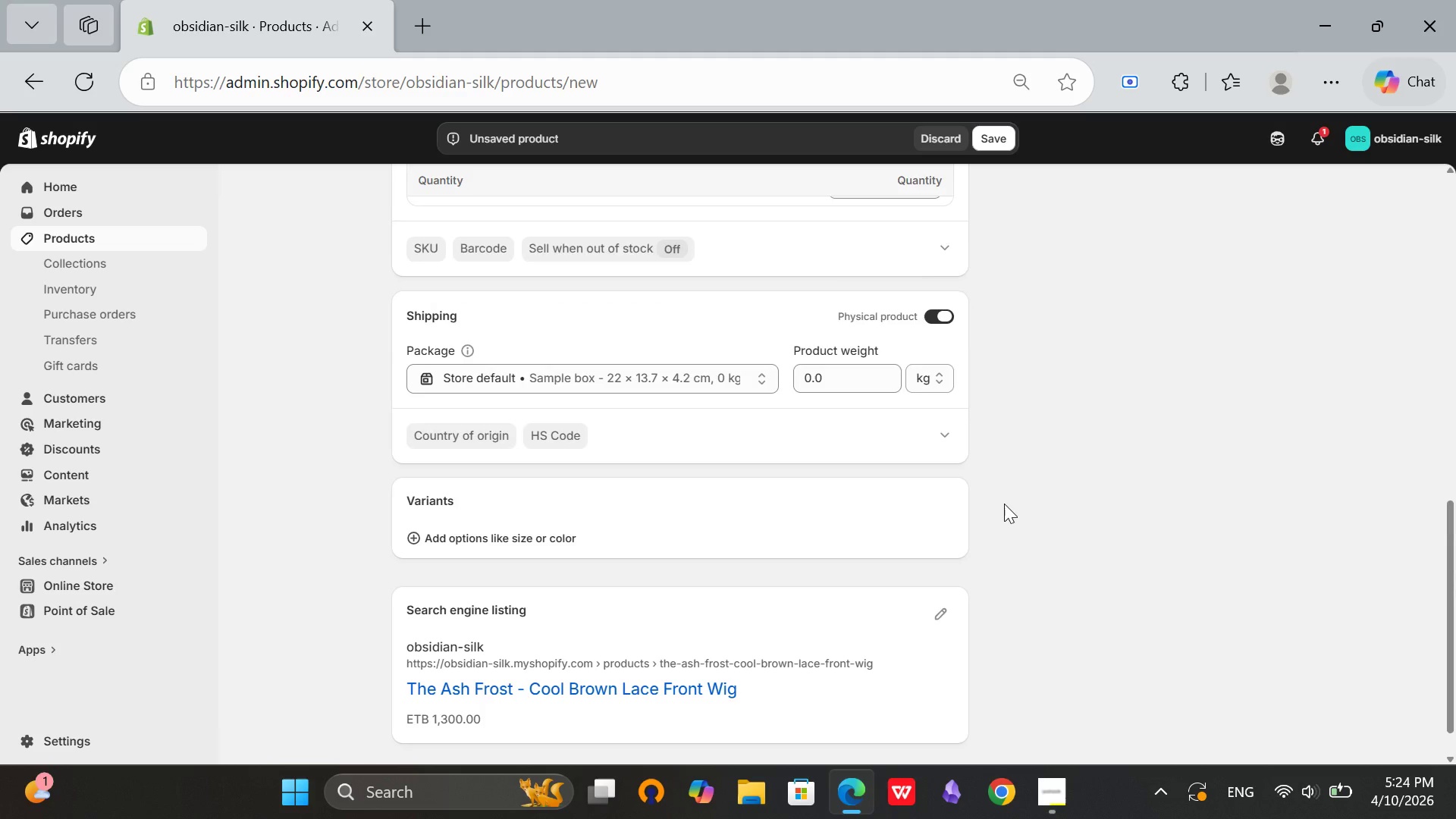 
scroll: coordinate [1004, 504], scroll_direction: down, amount: 7.0
 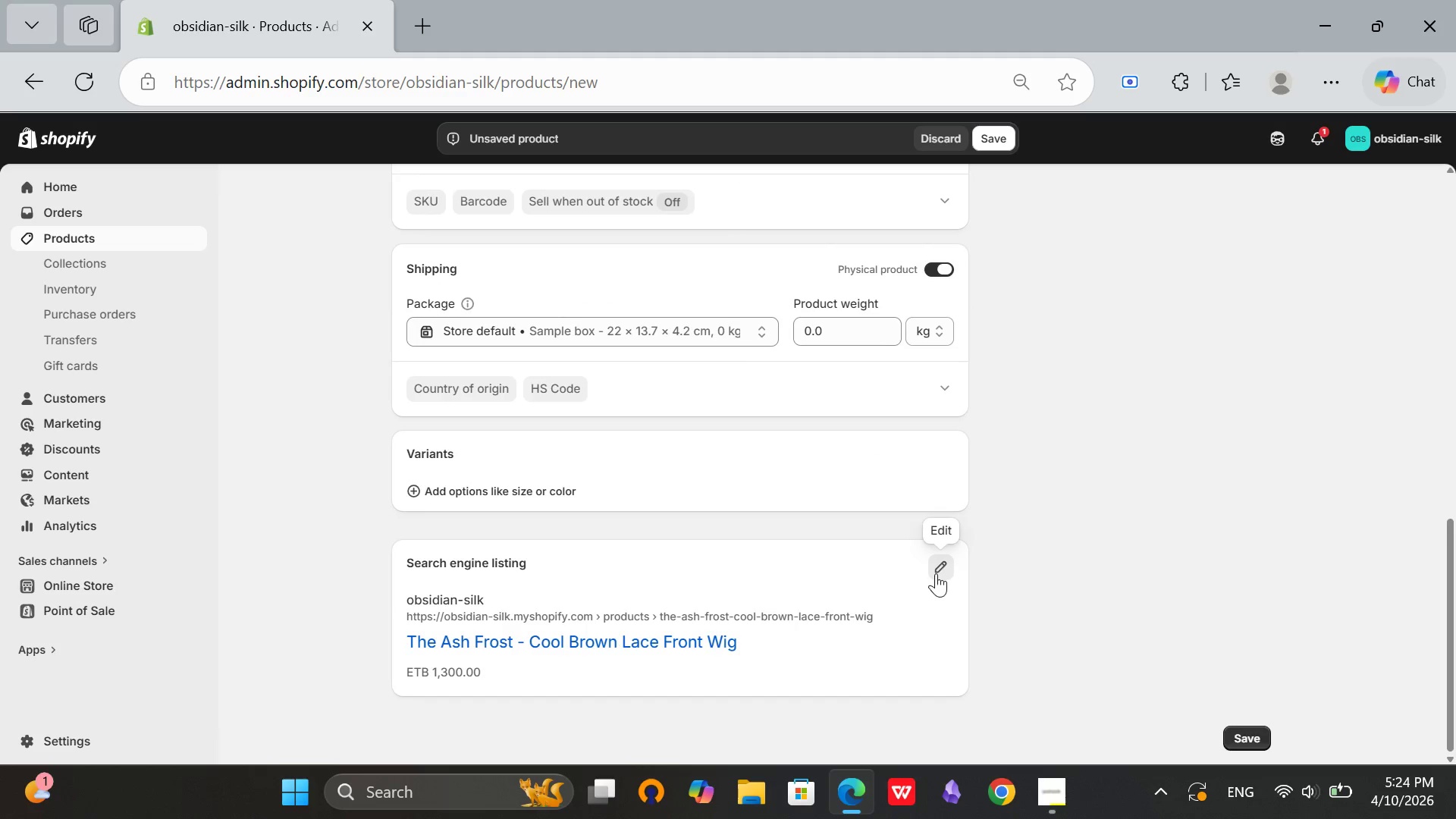 
left_click([936, 573])
 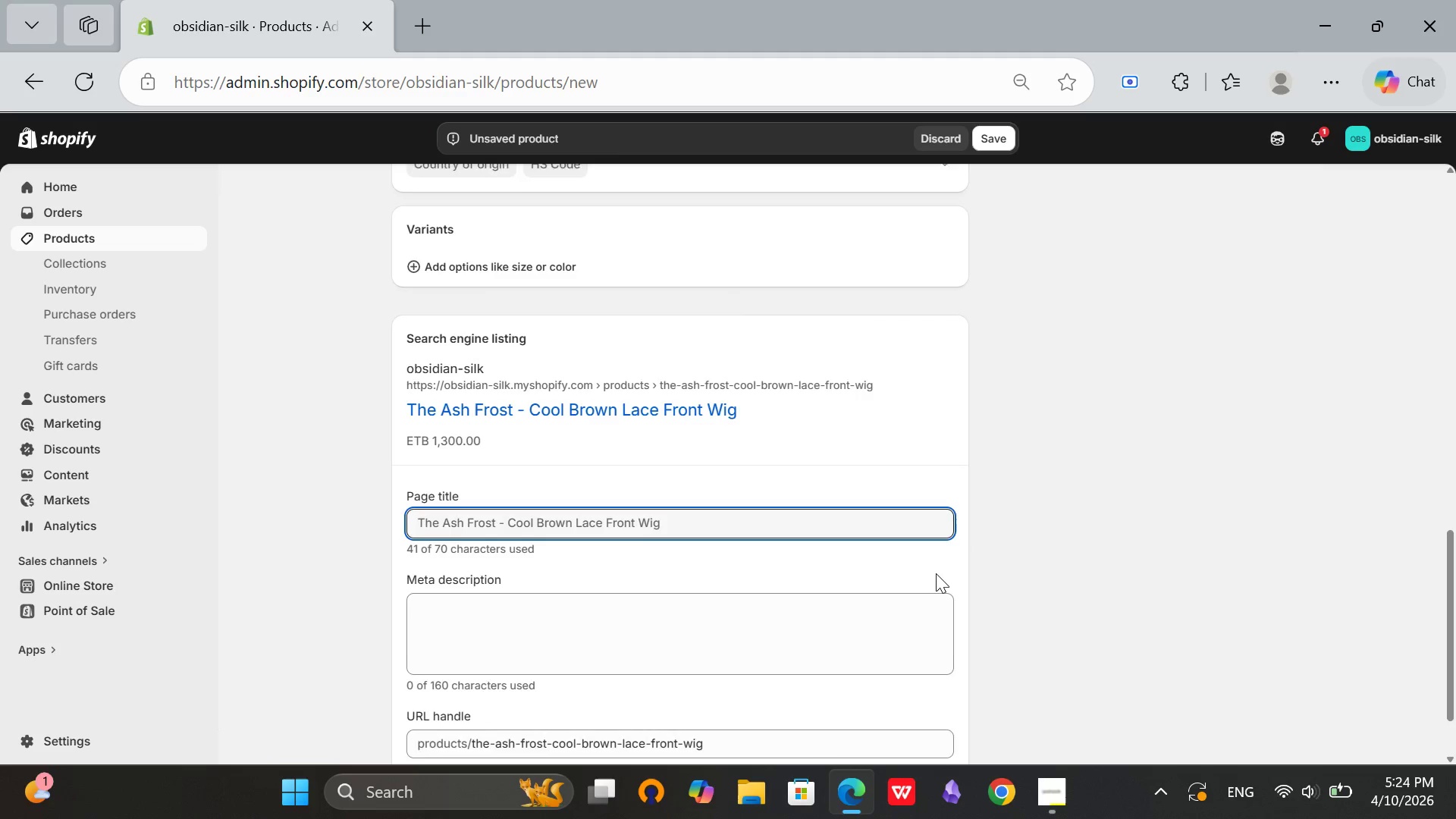 
scroll: coordinate [936, 573], scroll_direction: down, amount: 3.0
 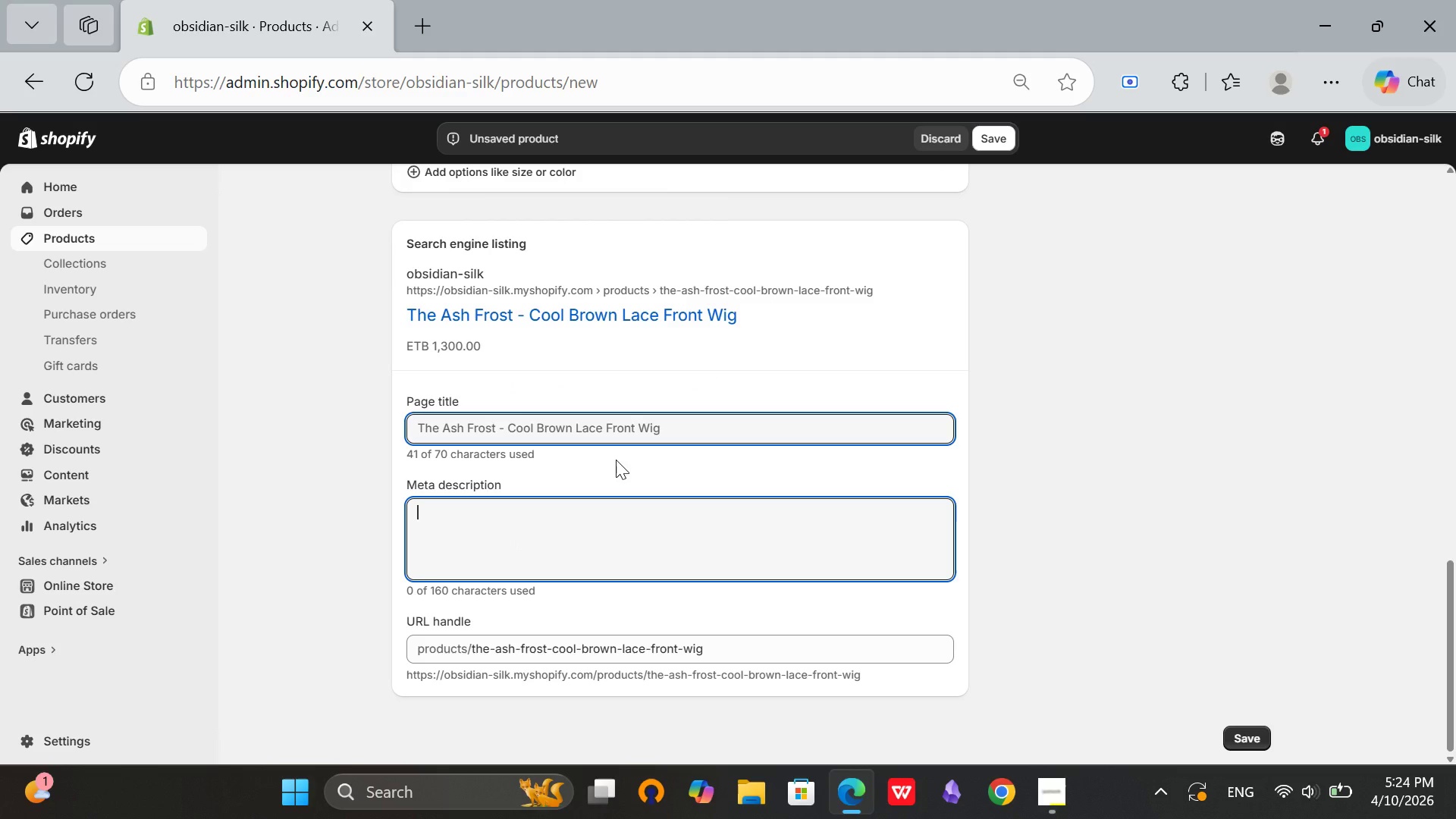 
left_click([513, 541])
 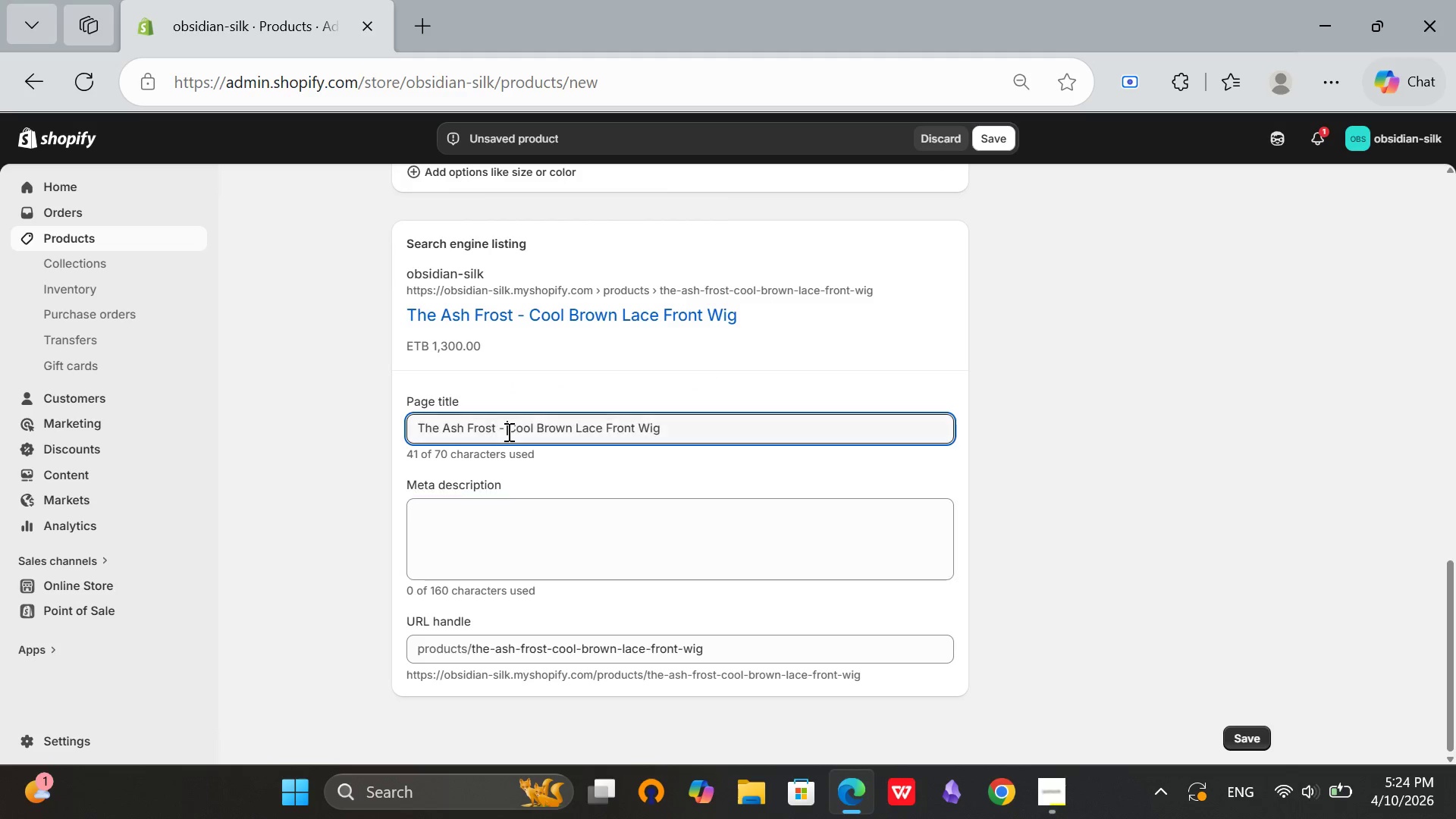 
left_click([507, 431])
 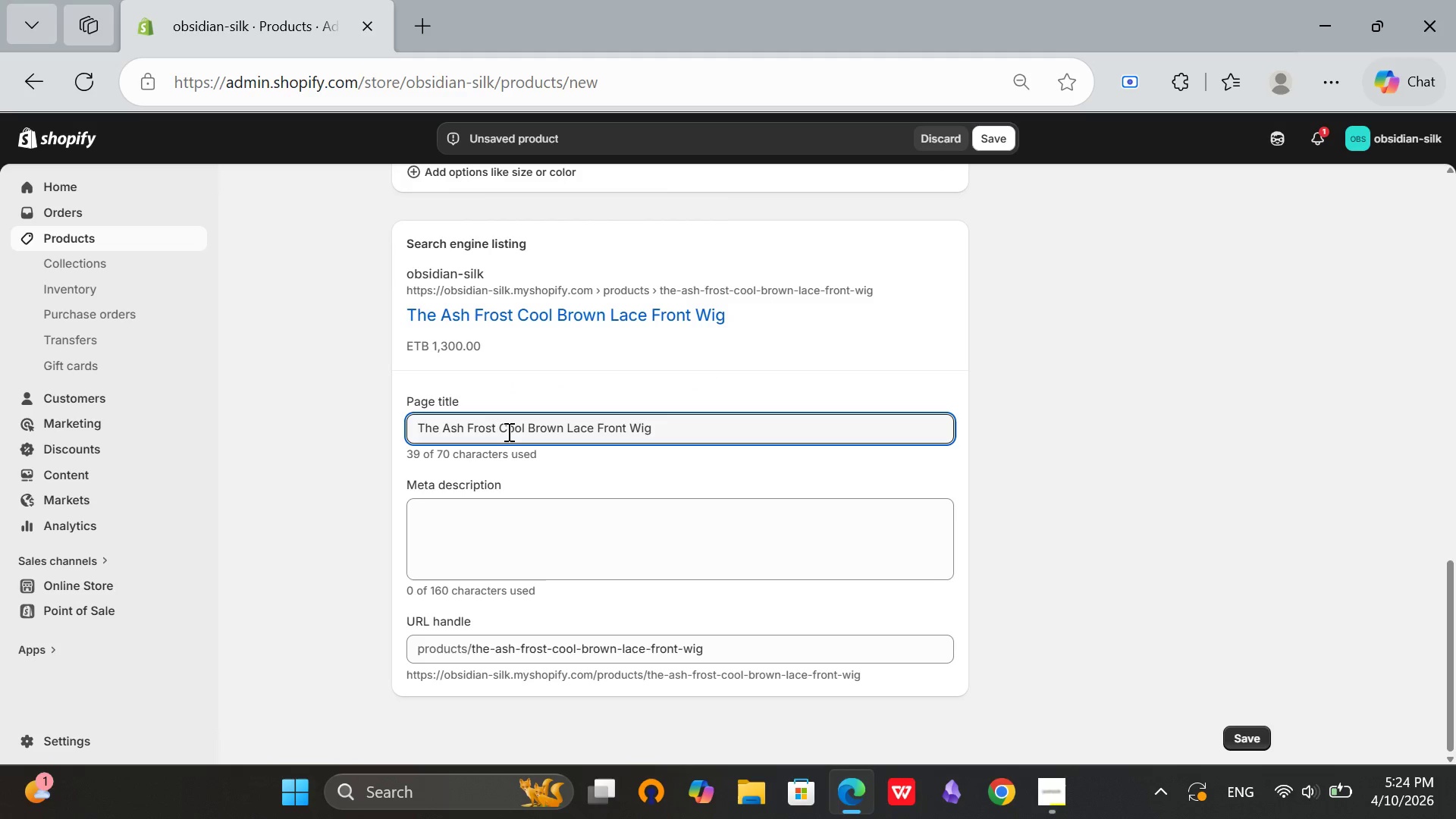 
key(Backspace)
 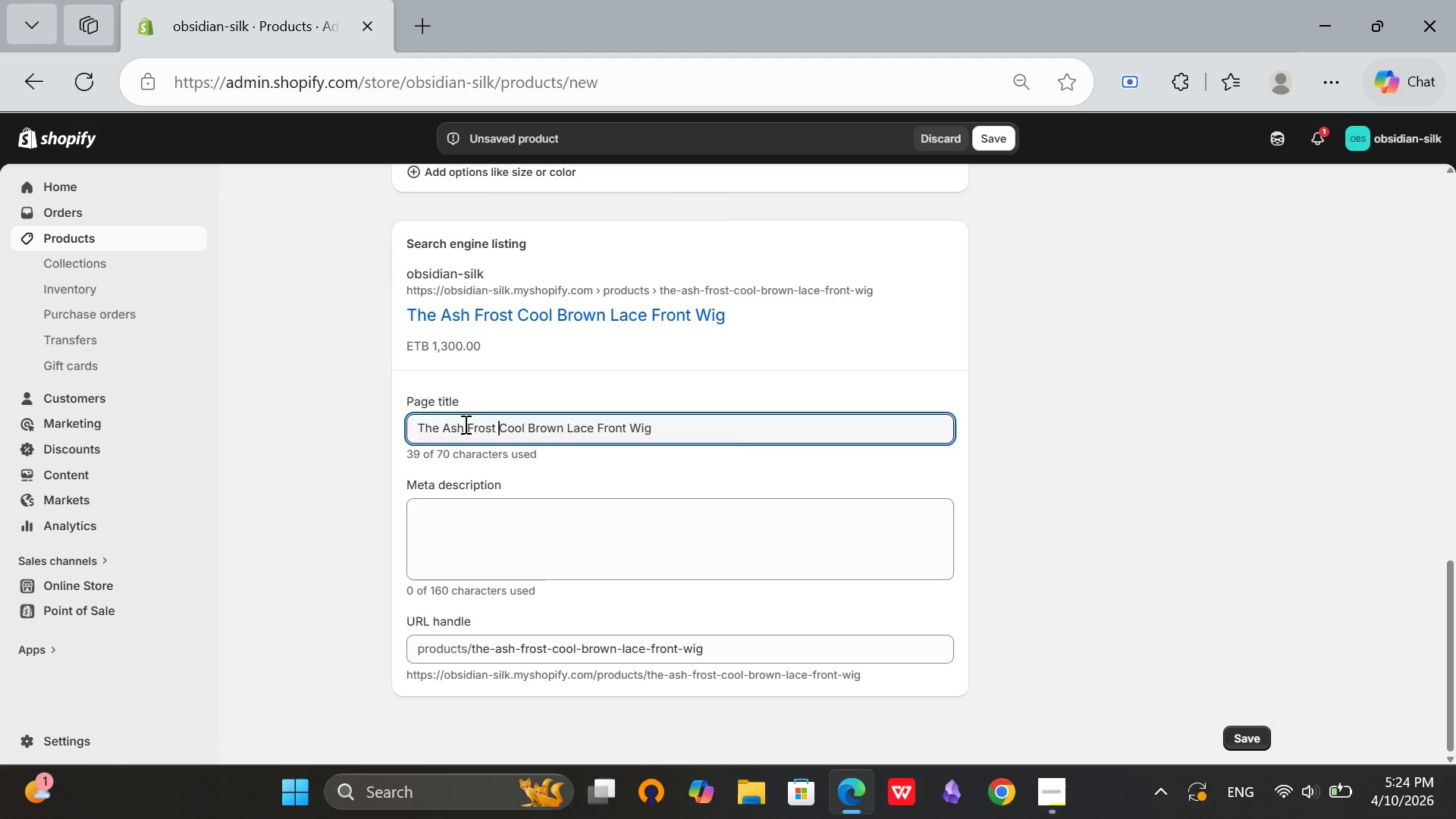 
key(Backspace)
 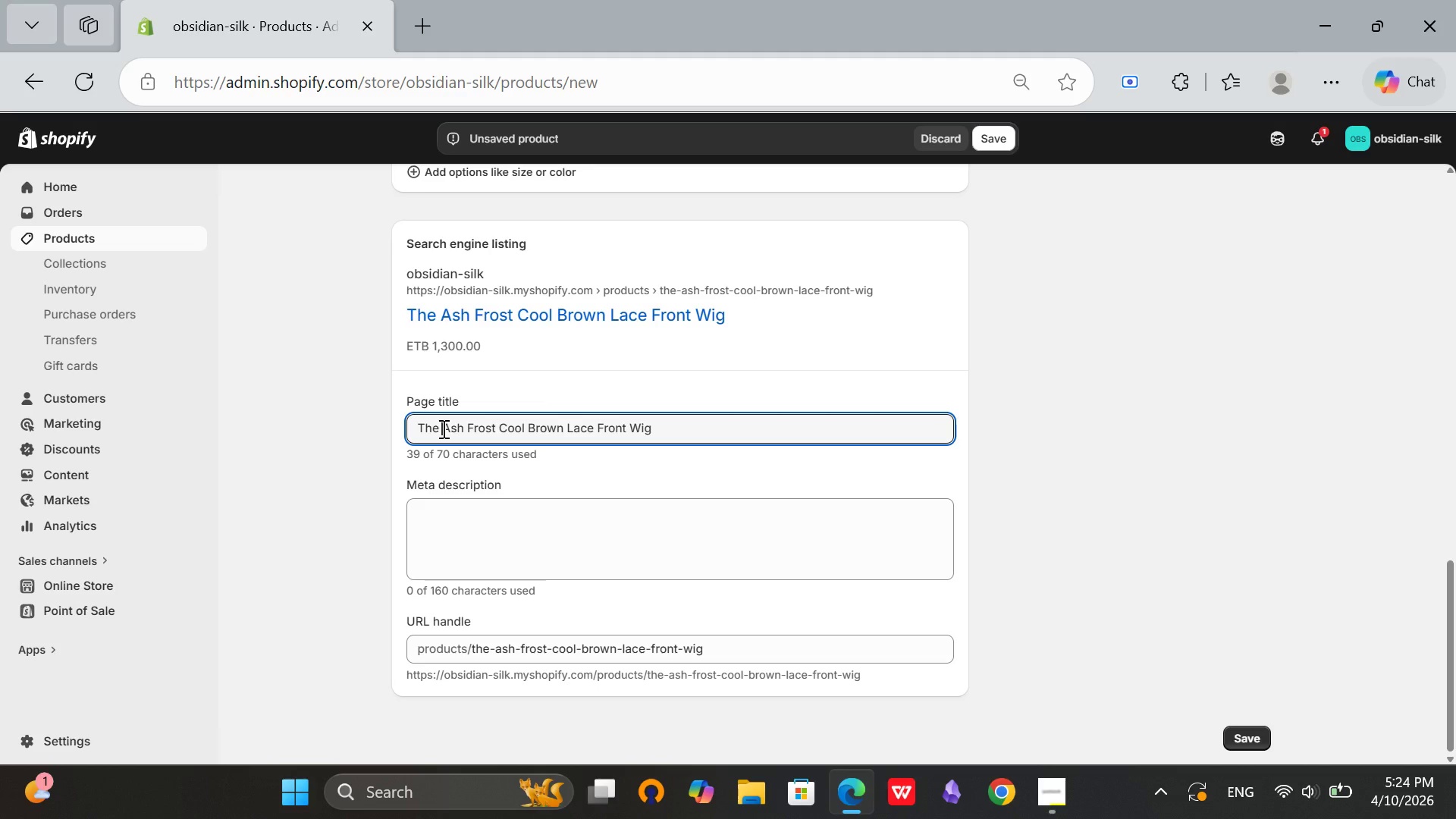 
left_click([442, 428])
 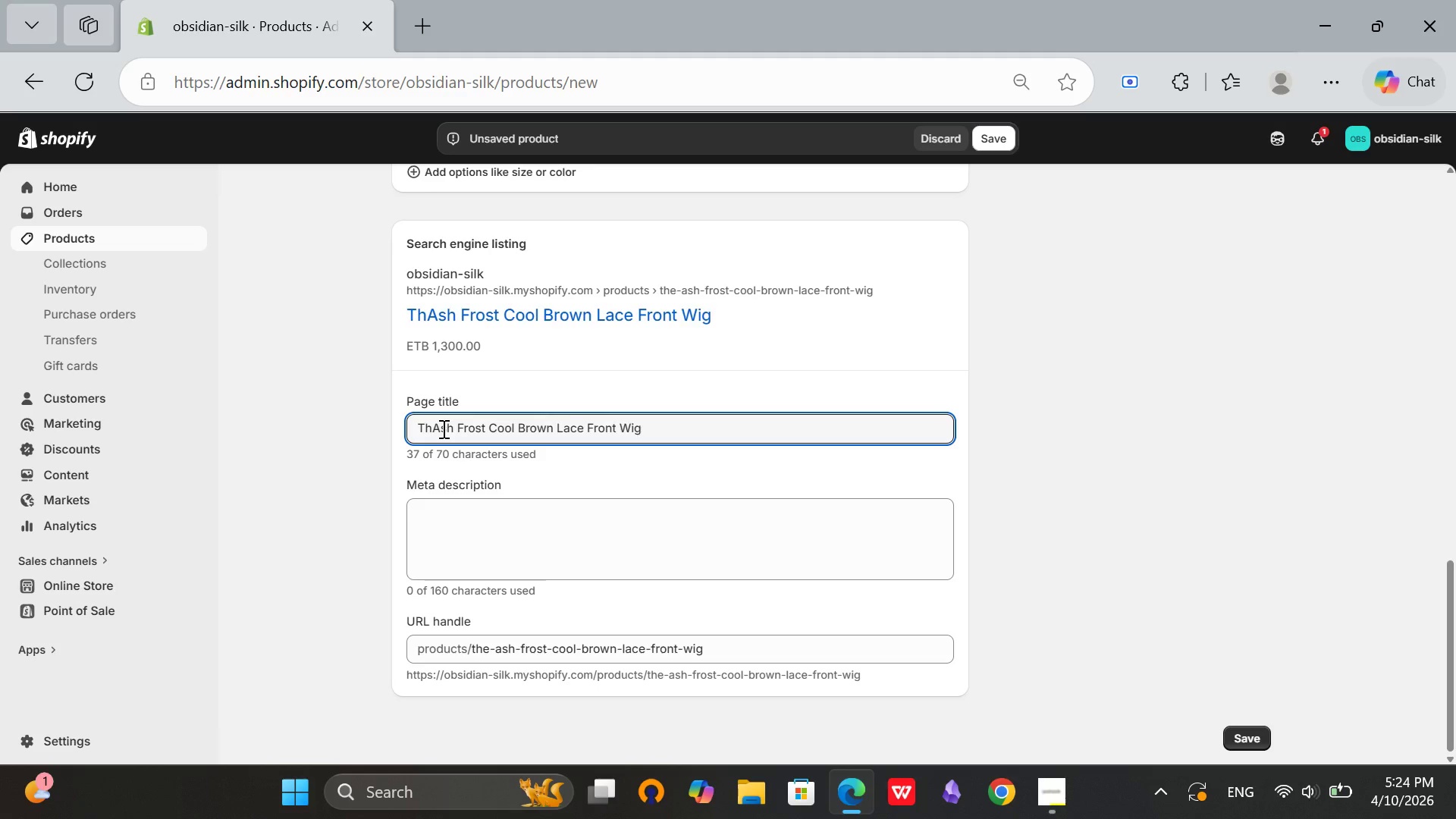 
key(Backspace)
 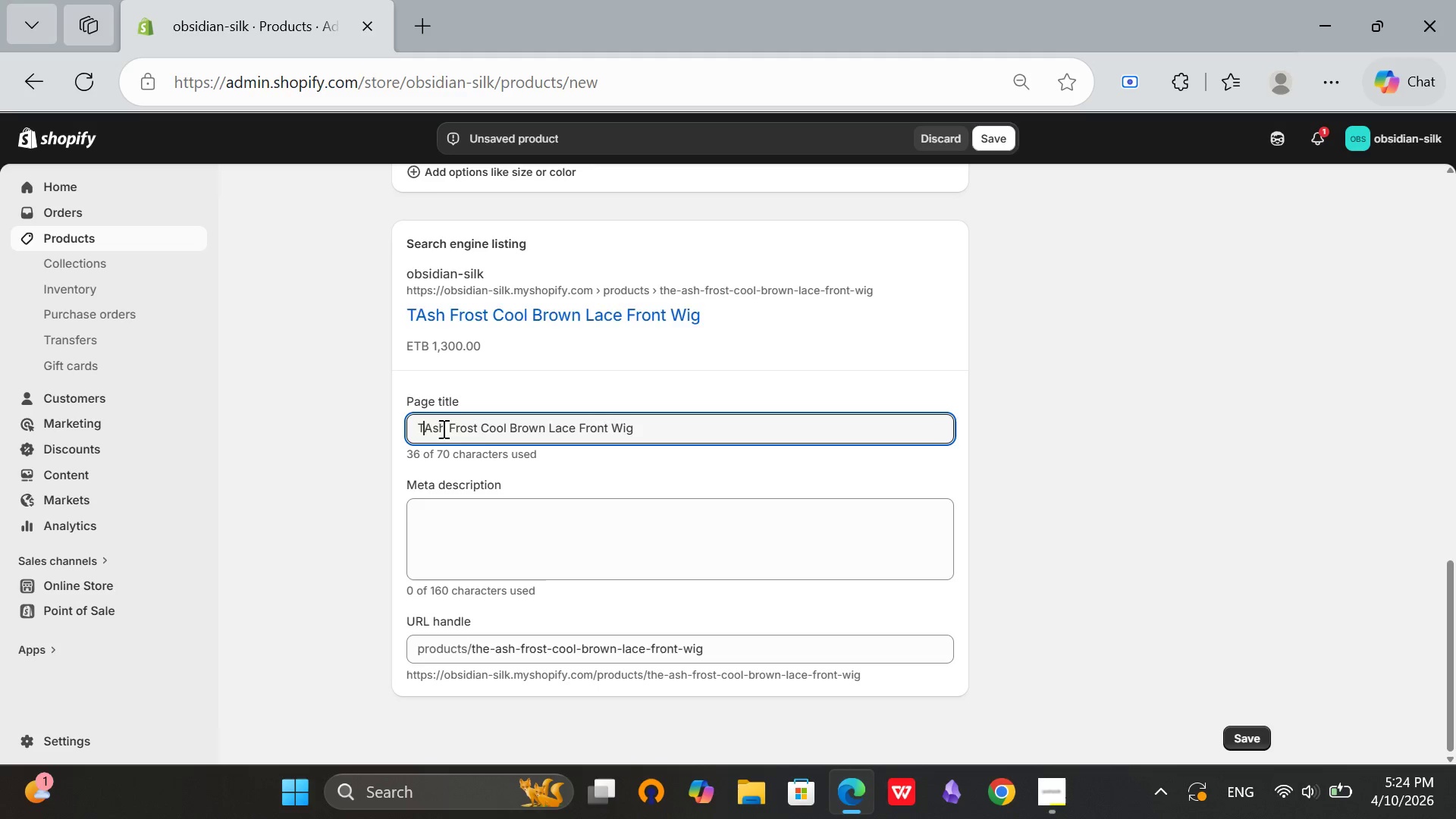 
key(Backspace)
 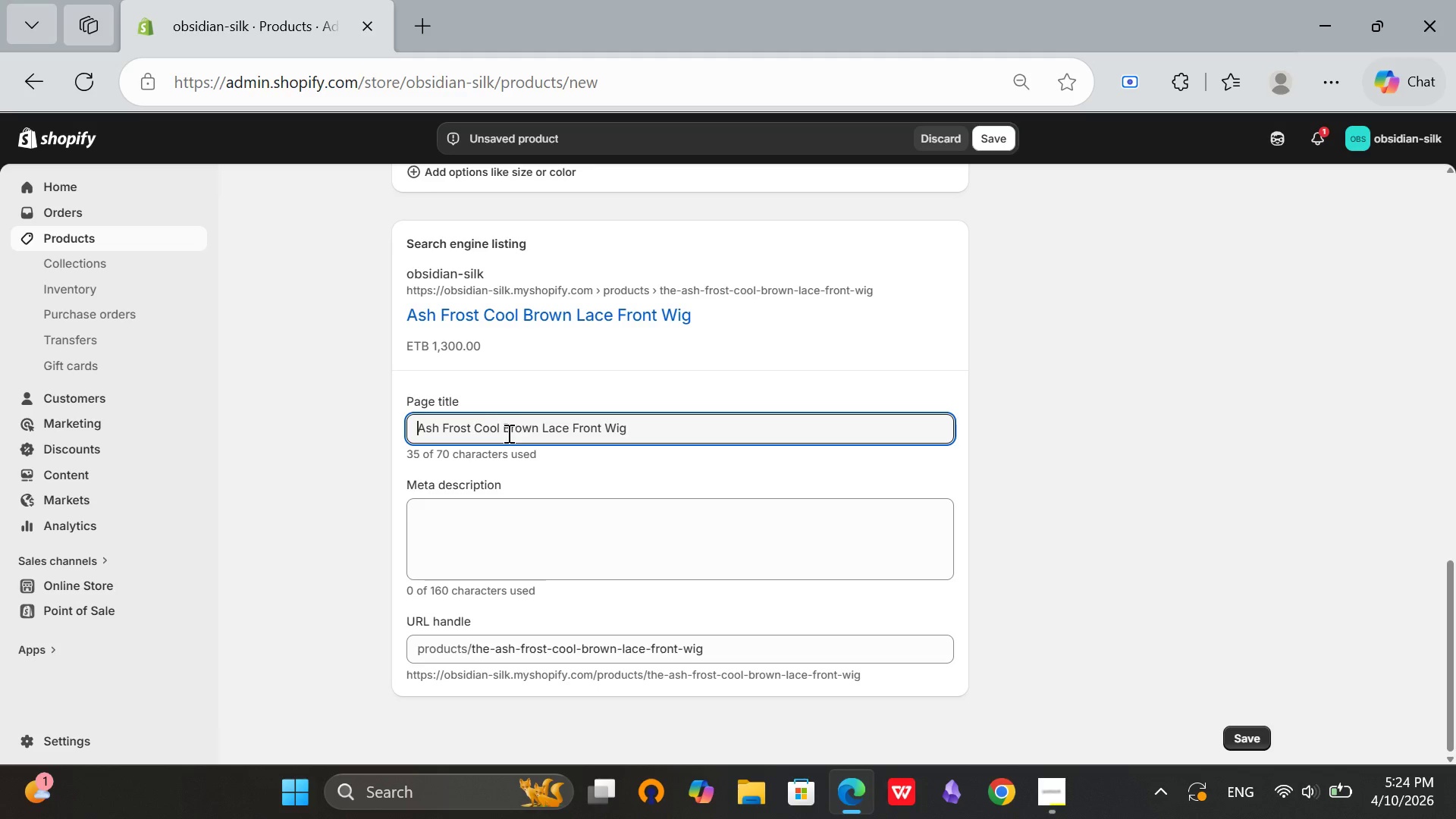 
key(Backspace)
 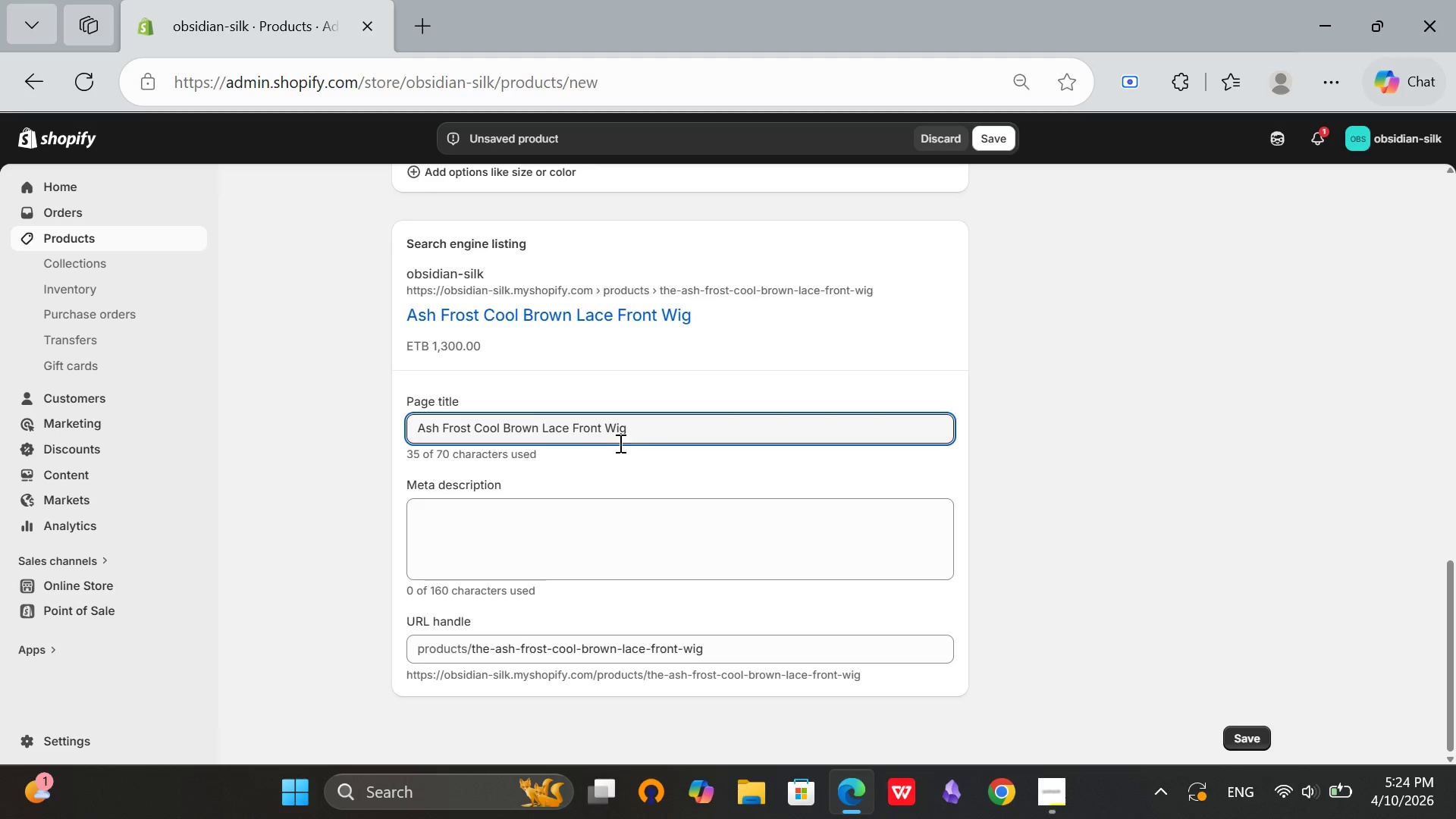 
key(Backspace)
 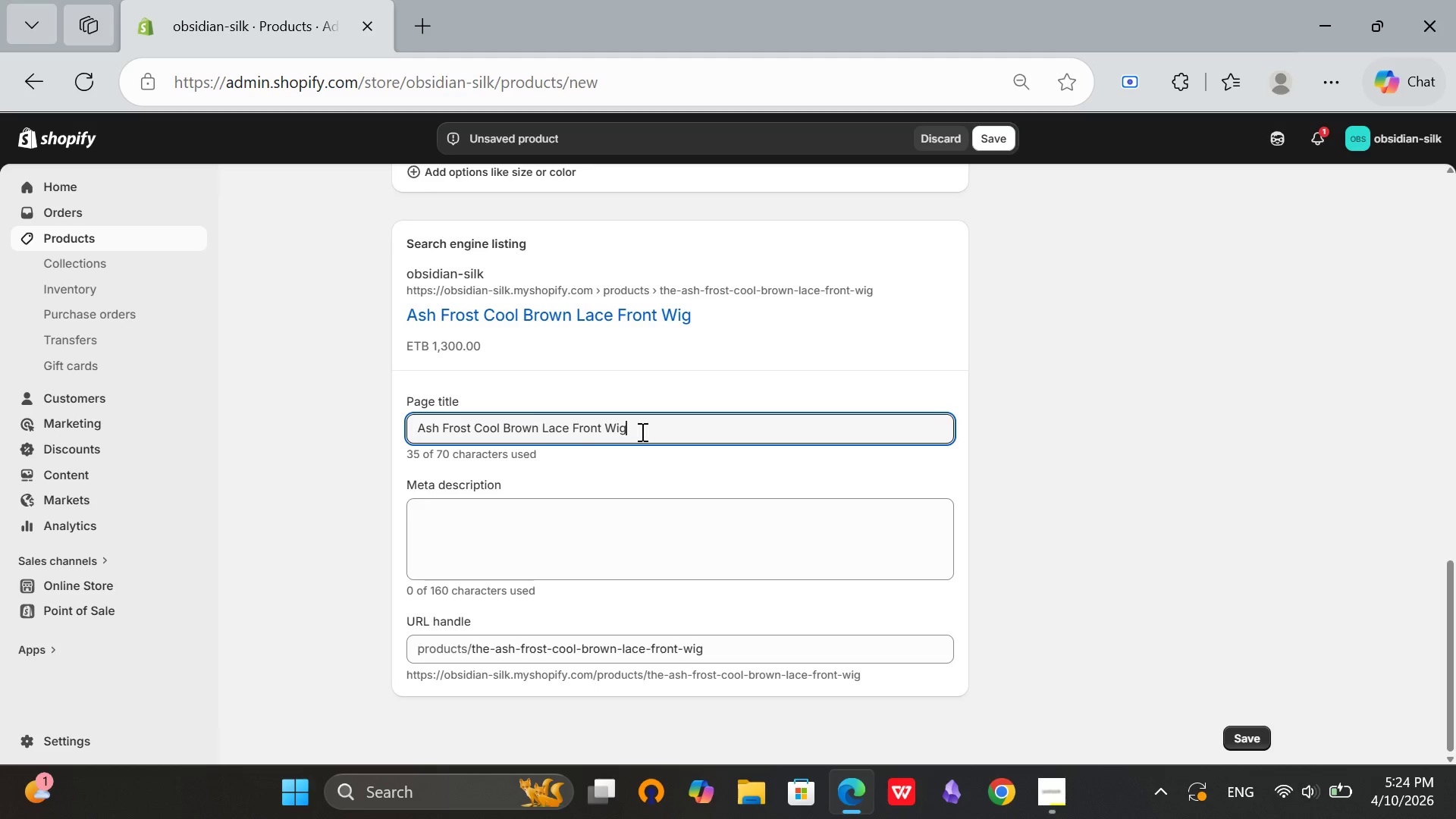 
left_click([686, 431])
 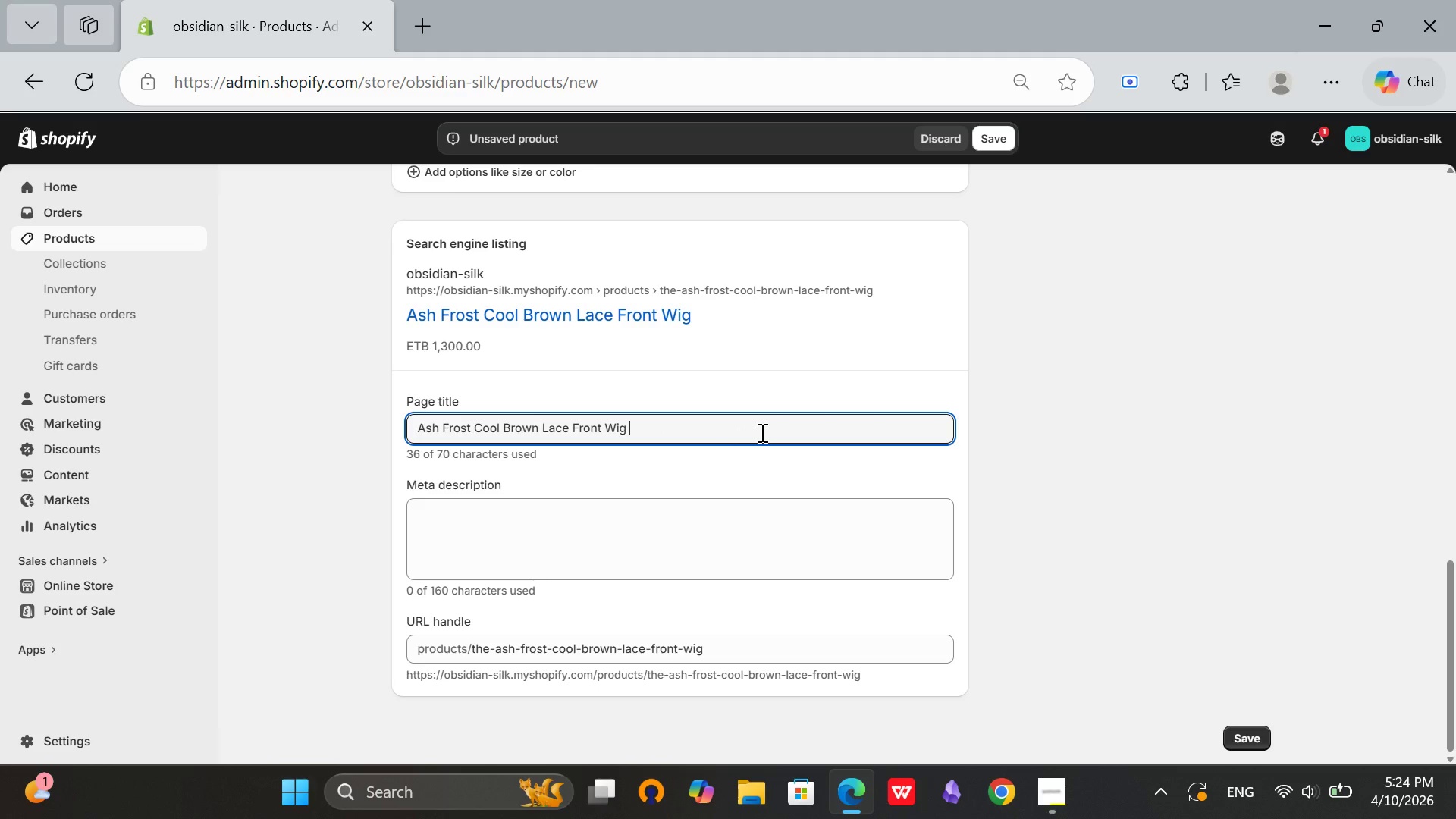 
key(Space)
 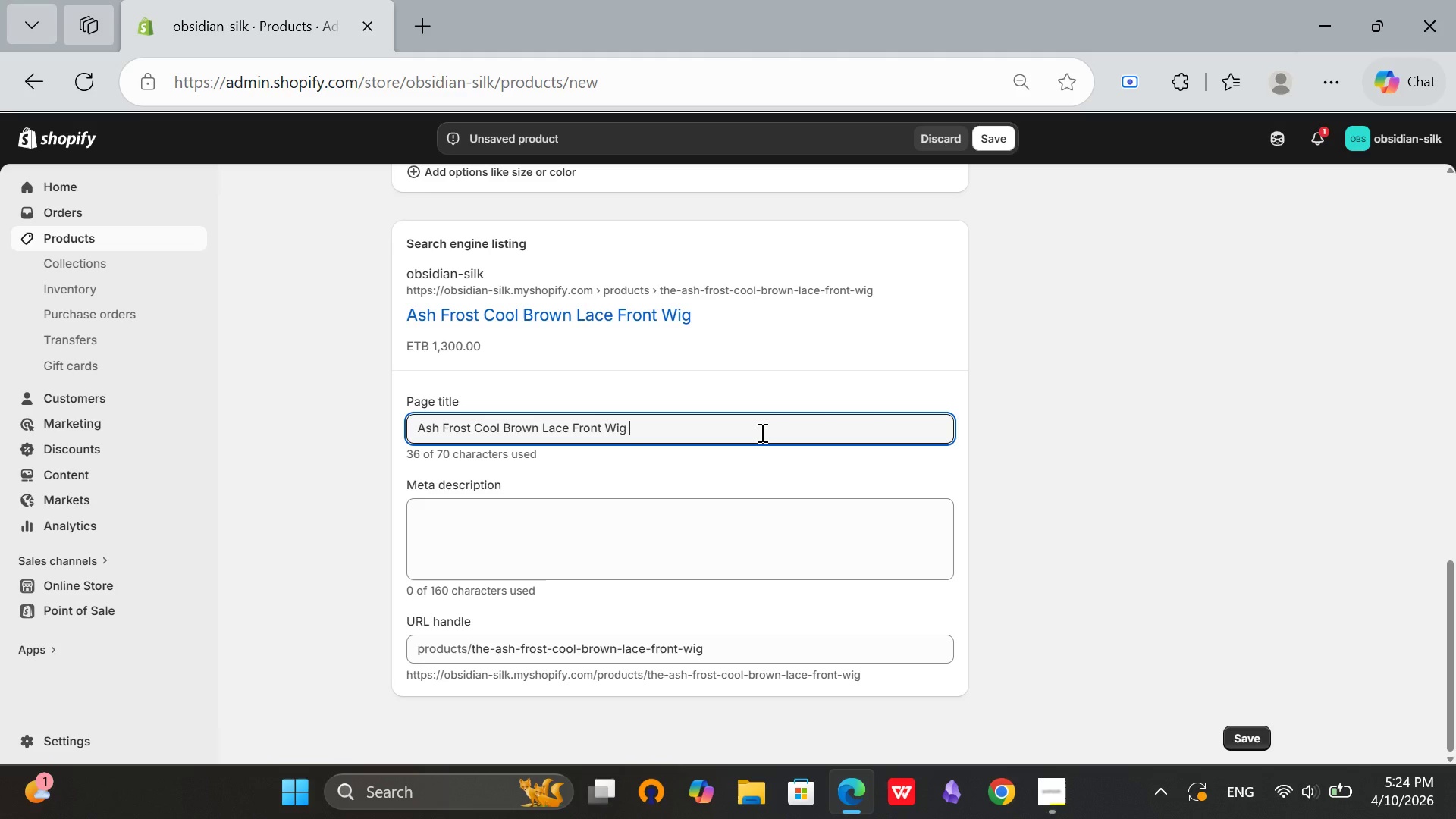 
wait(11.28)
 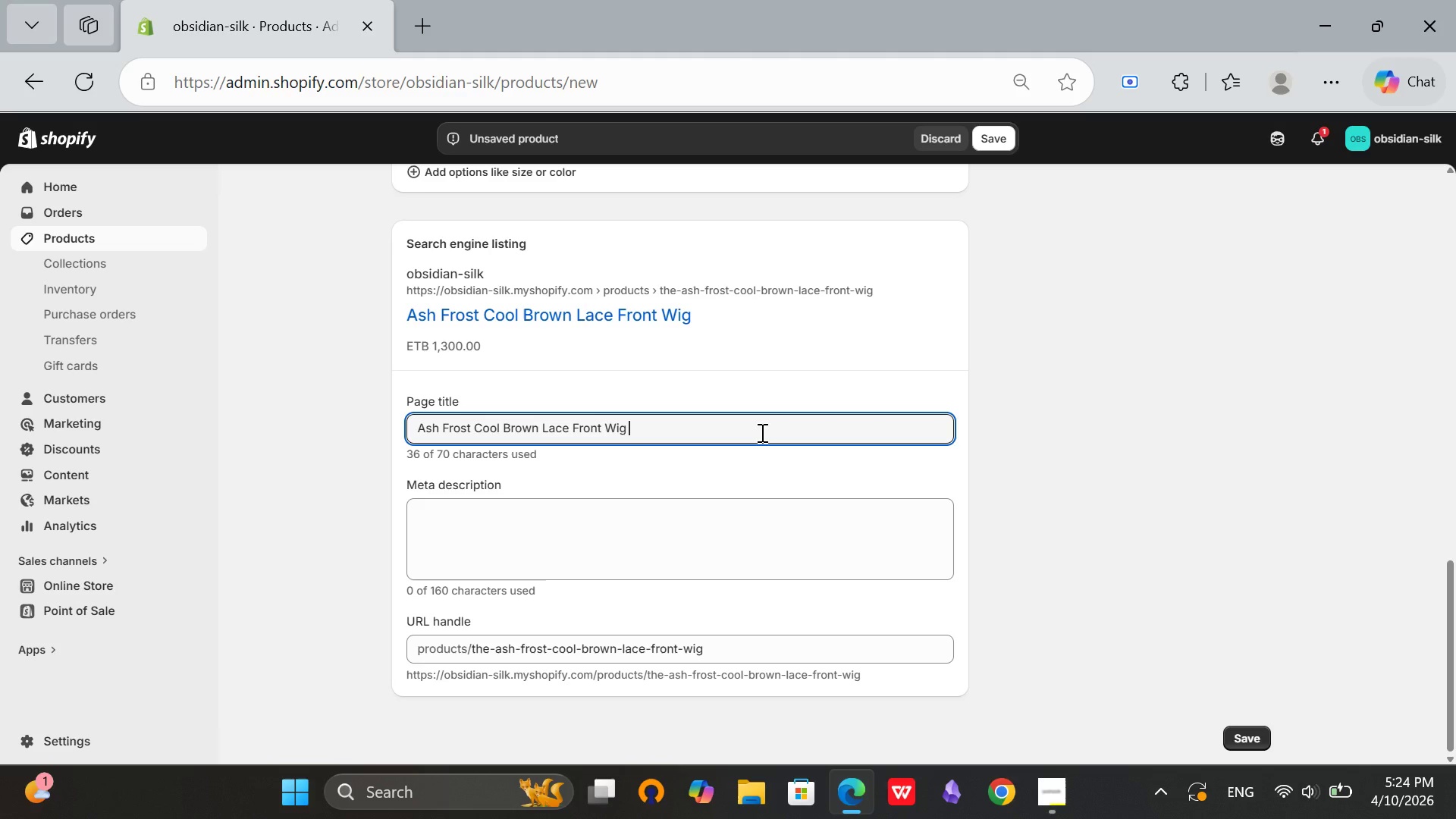 
type(Luxury )
 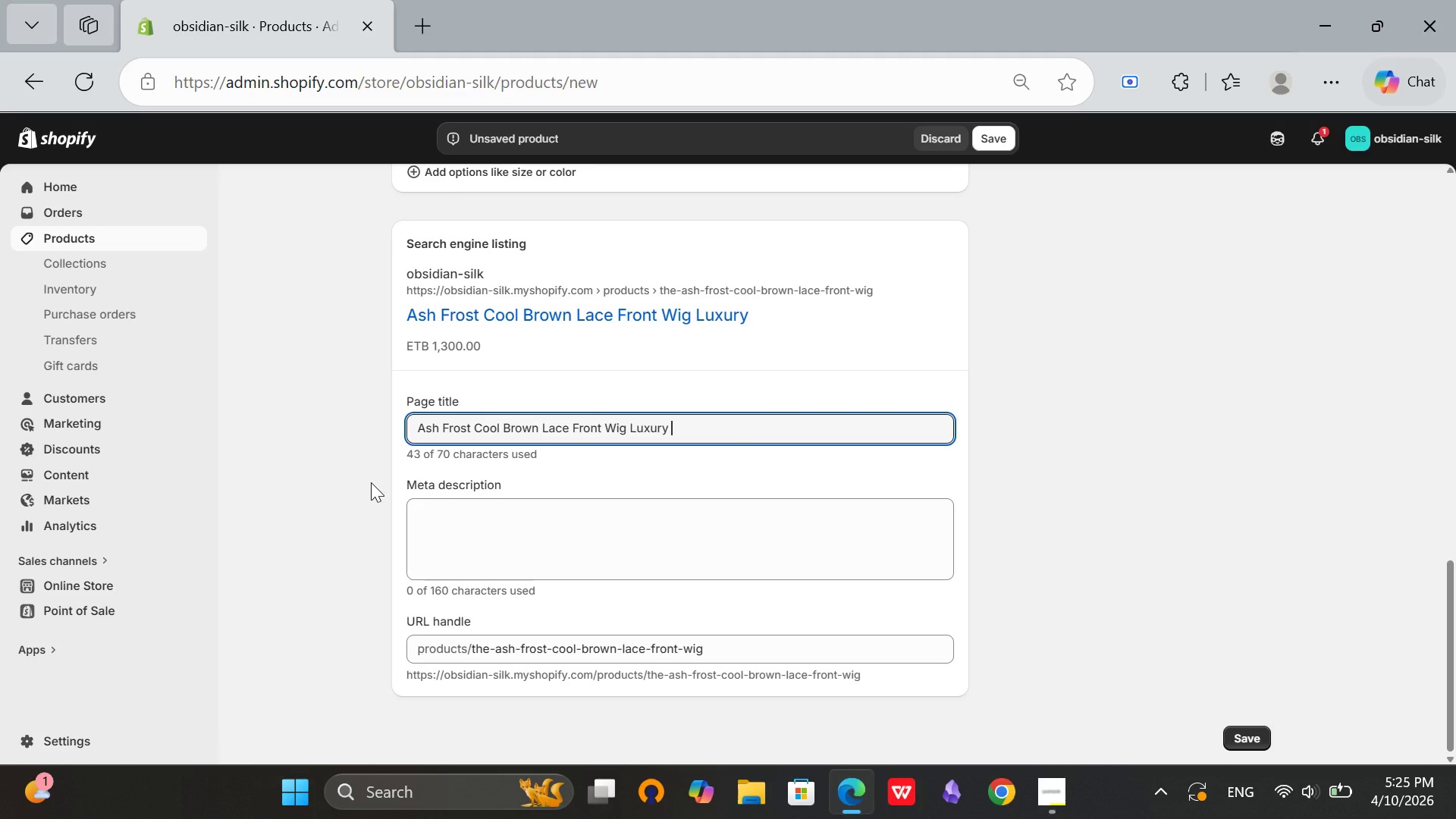 
type(Hair)
 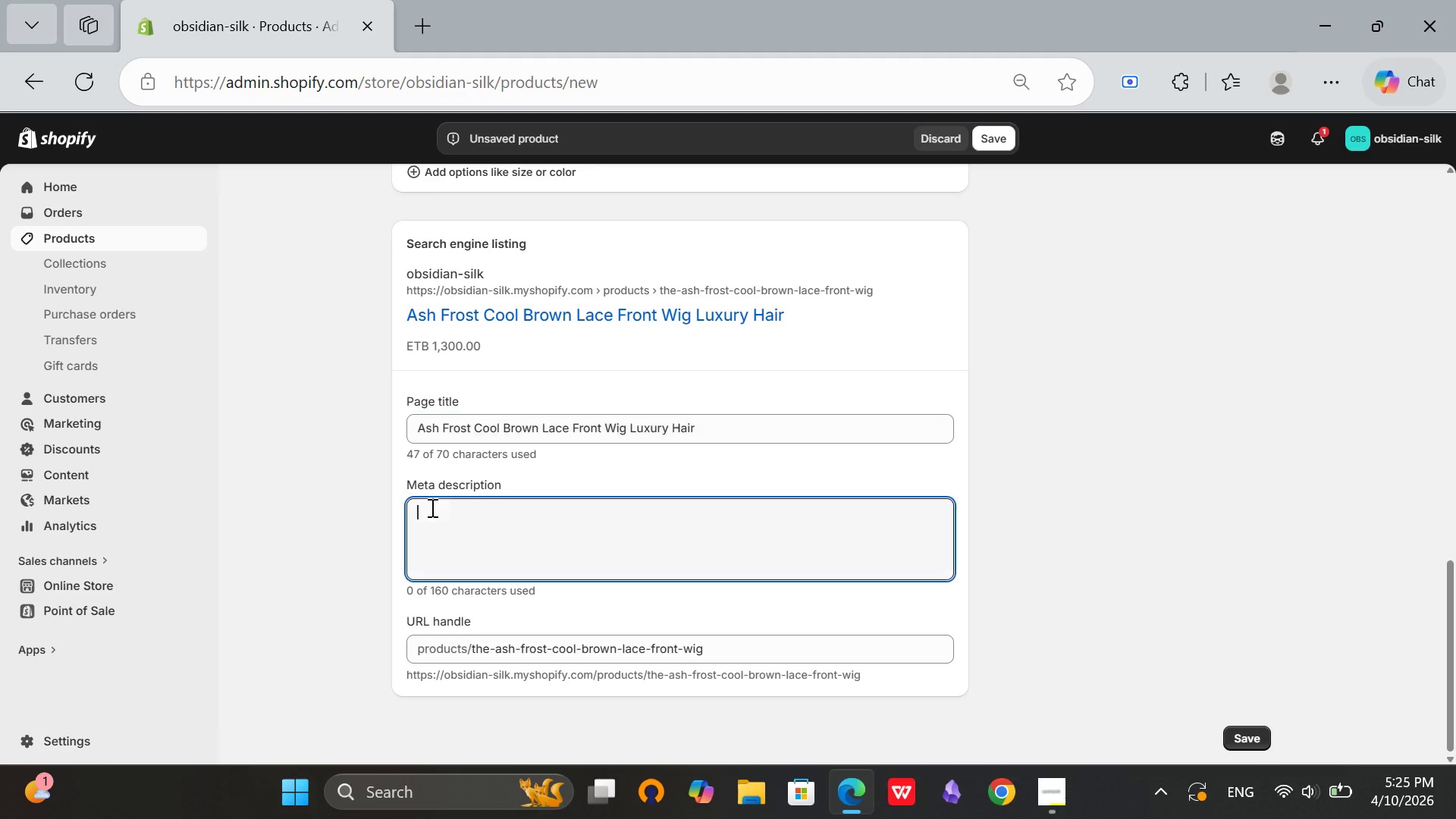 
left_click([431, 507])
 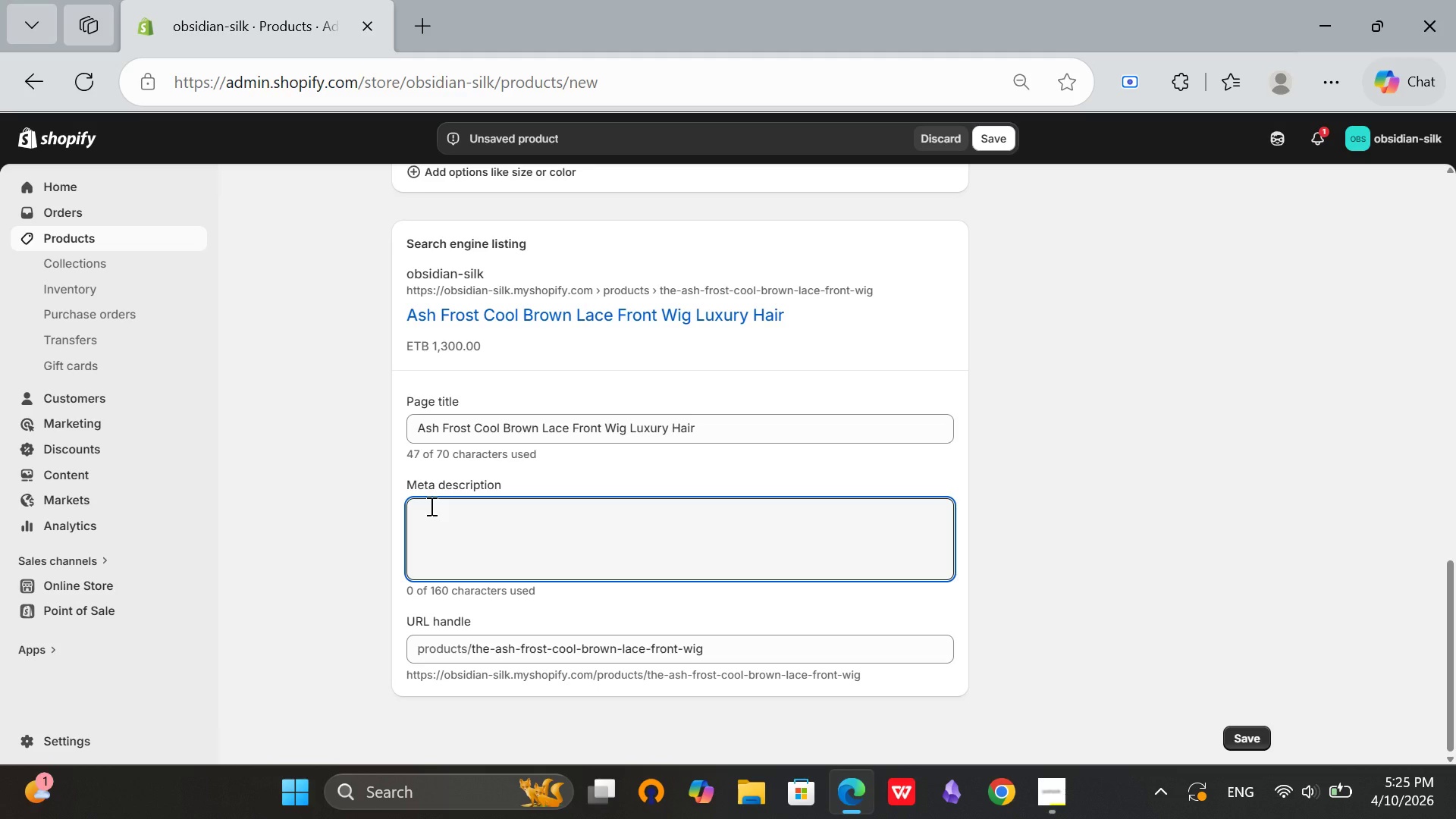 
type(Luxury )
 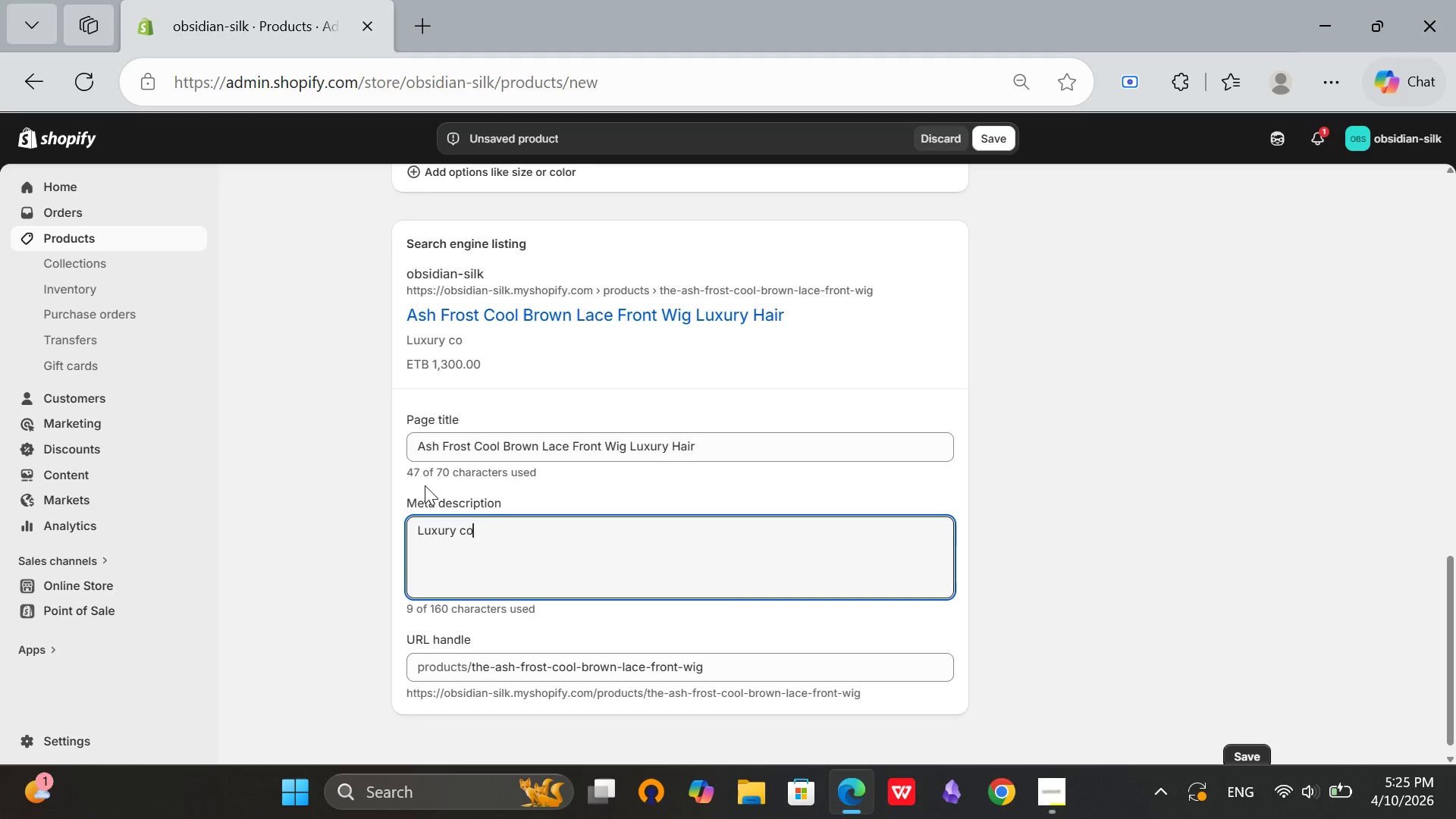 
type(cool )
 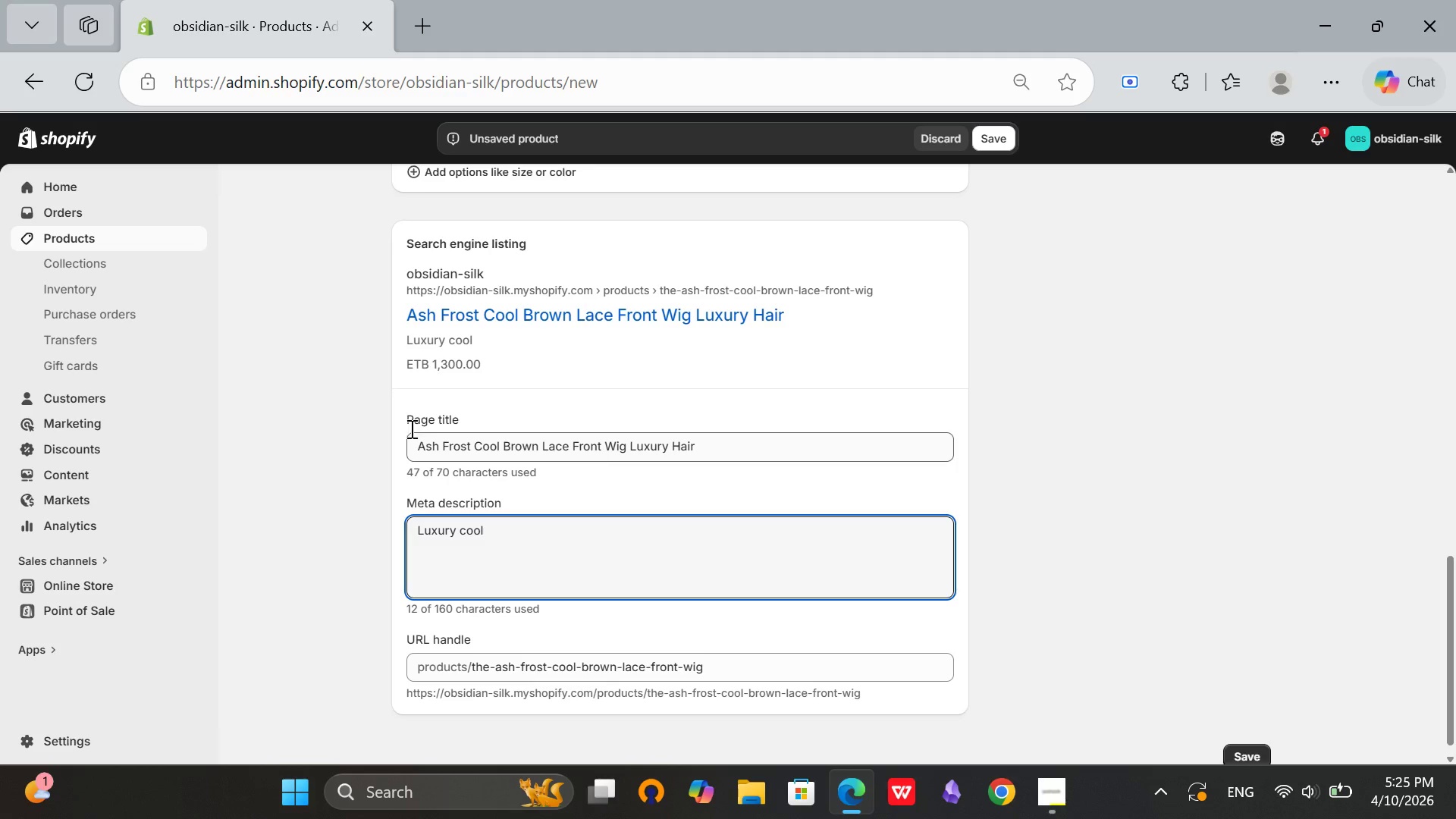 
type(Brown Lace front wig for everyday.)
key(Backspace)
type( film-quality wa)
key(Backspace)
type(ear. Brazilian hair. Ash tones. Modern)
 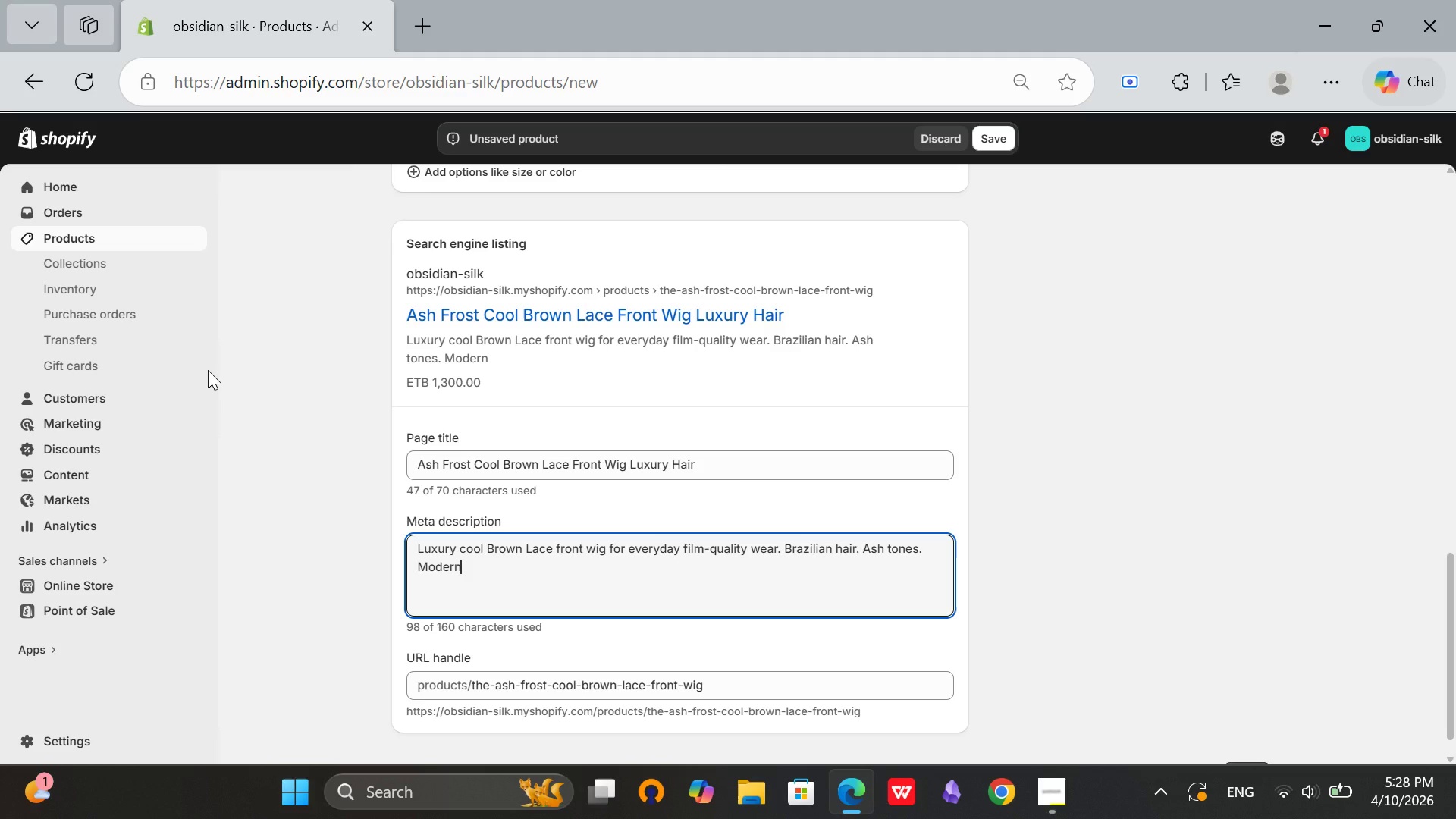 
wait(115.06)
 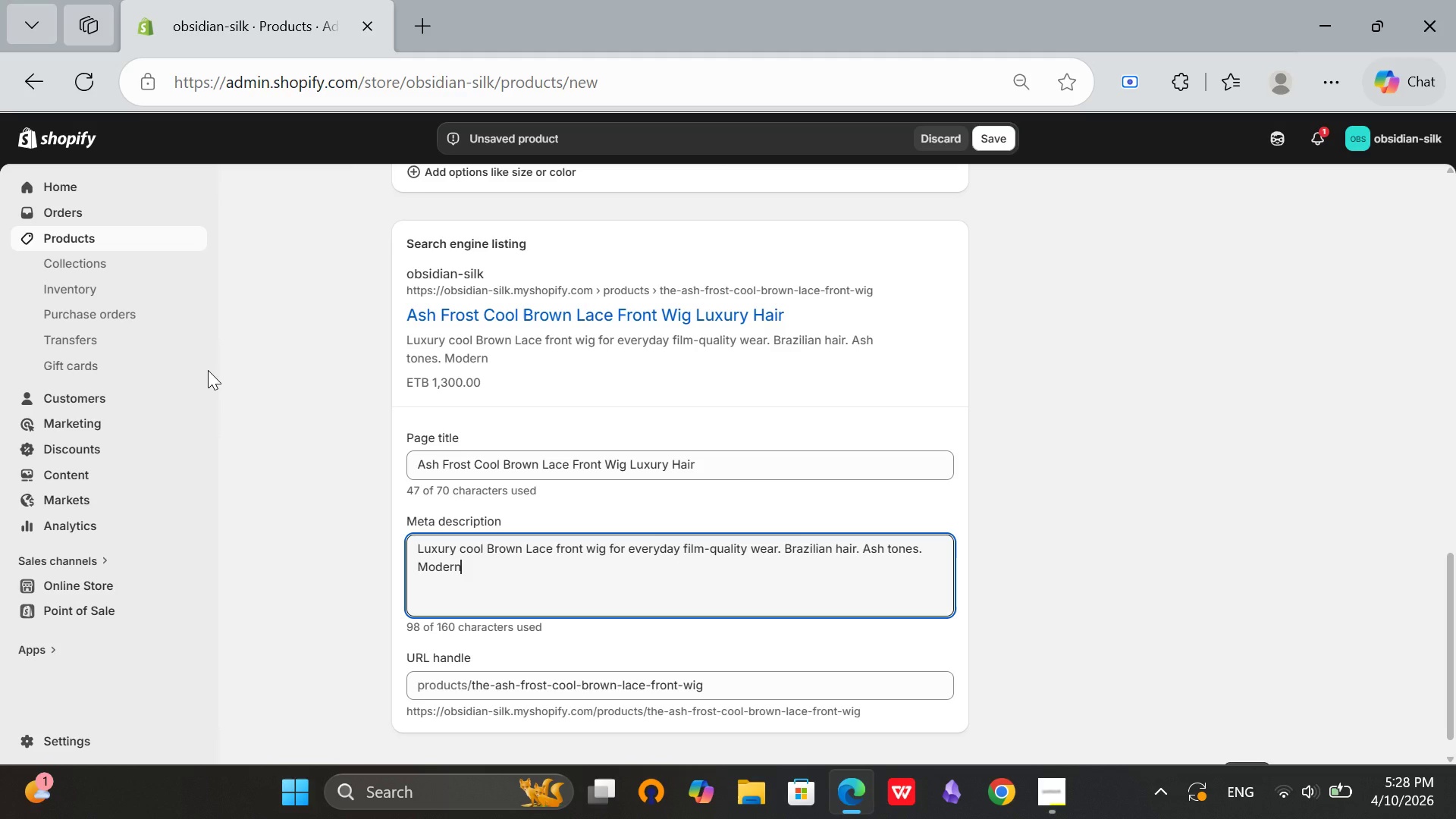 
left_click([1310, 816])
 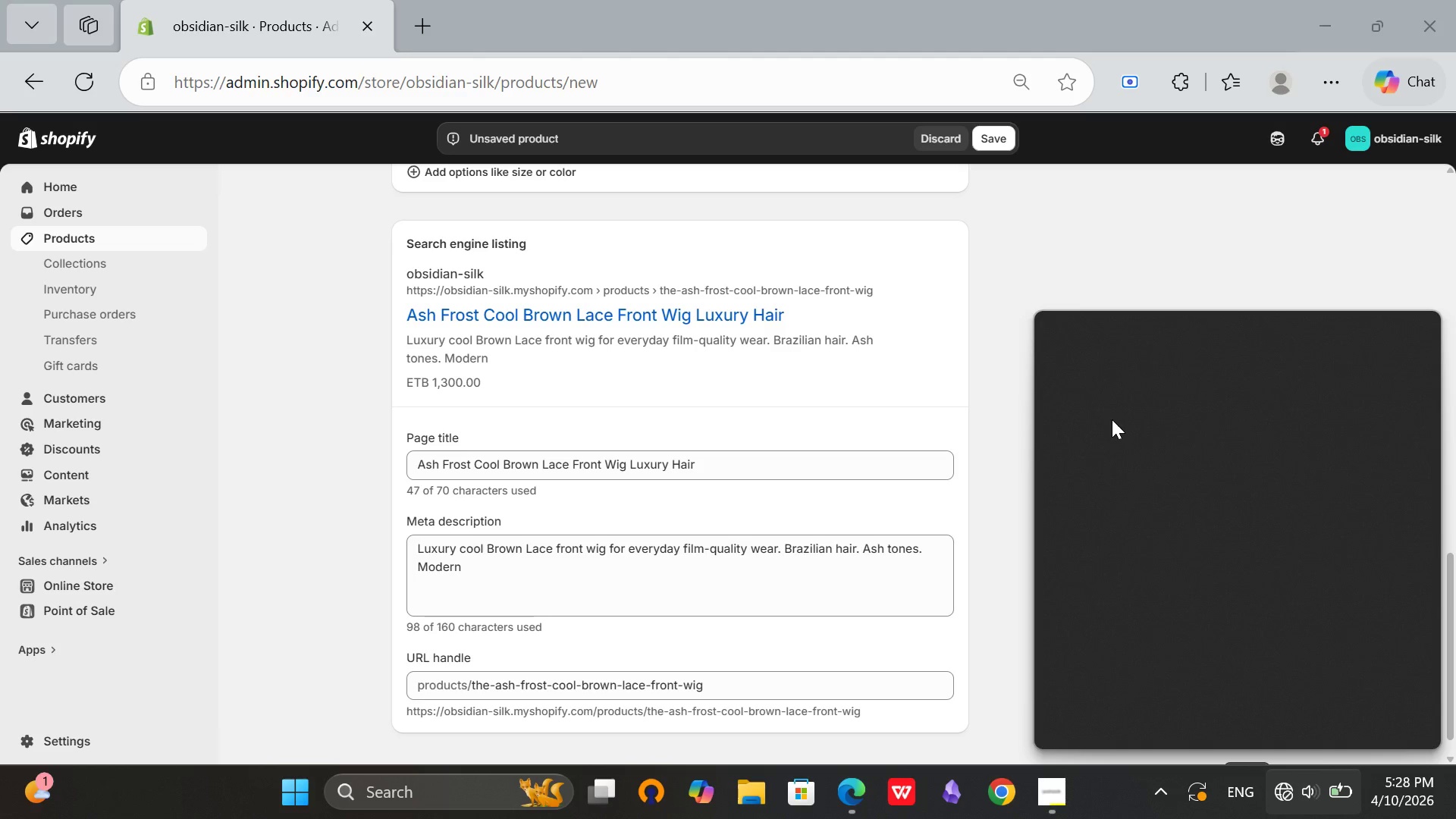 
left_click([1134, 365])
 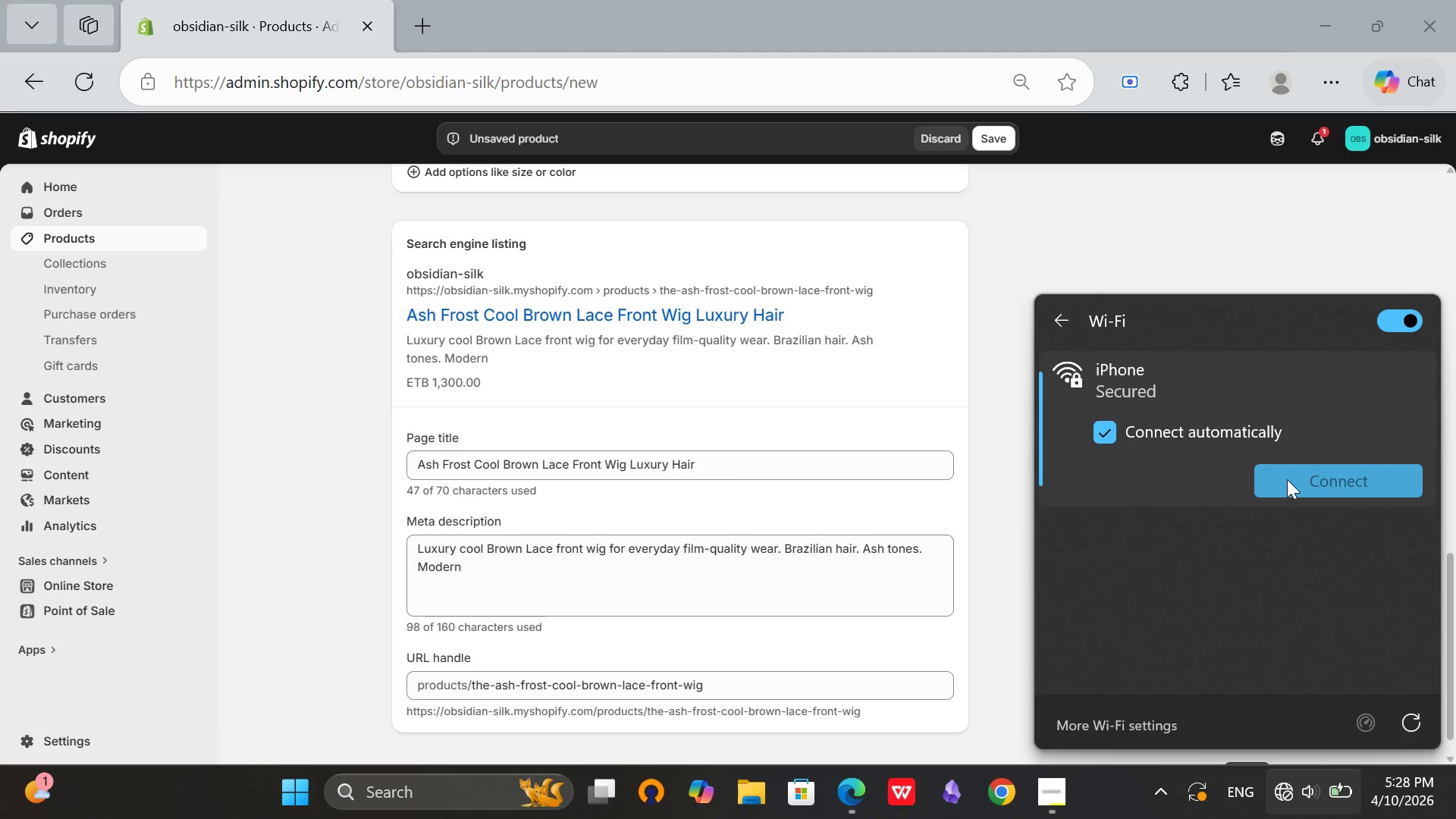 
mouse_move([1062, 772])